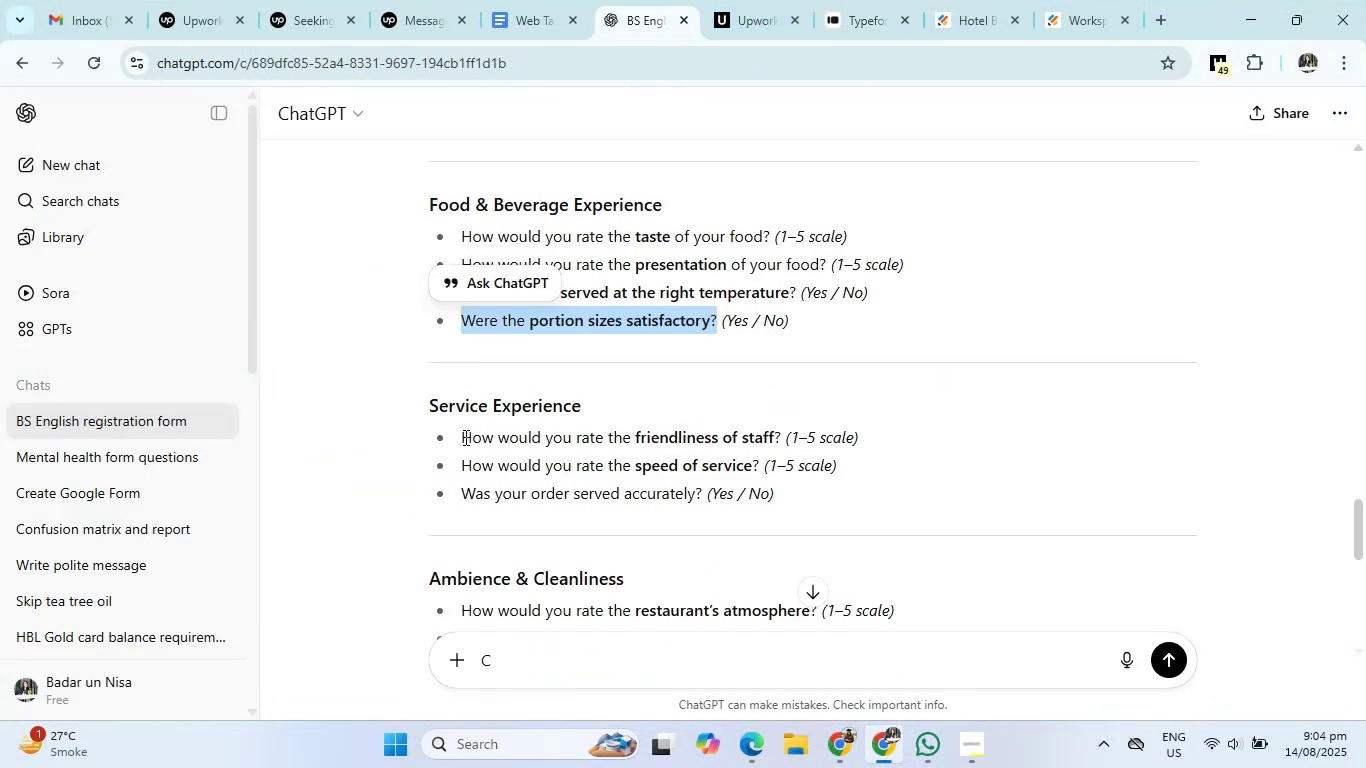 
left_click_drag(start_coordinate=[462, 437], to_coordinate=[779, 438])
 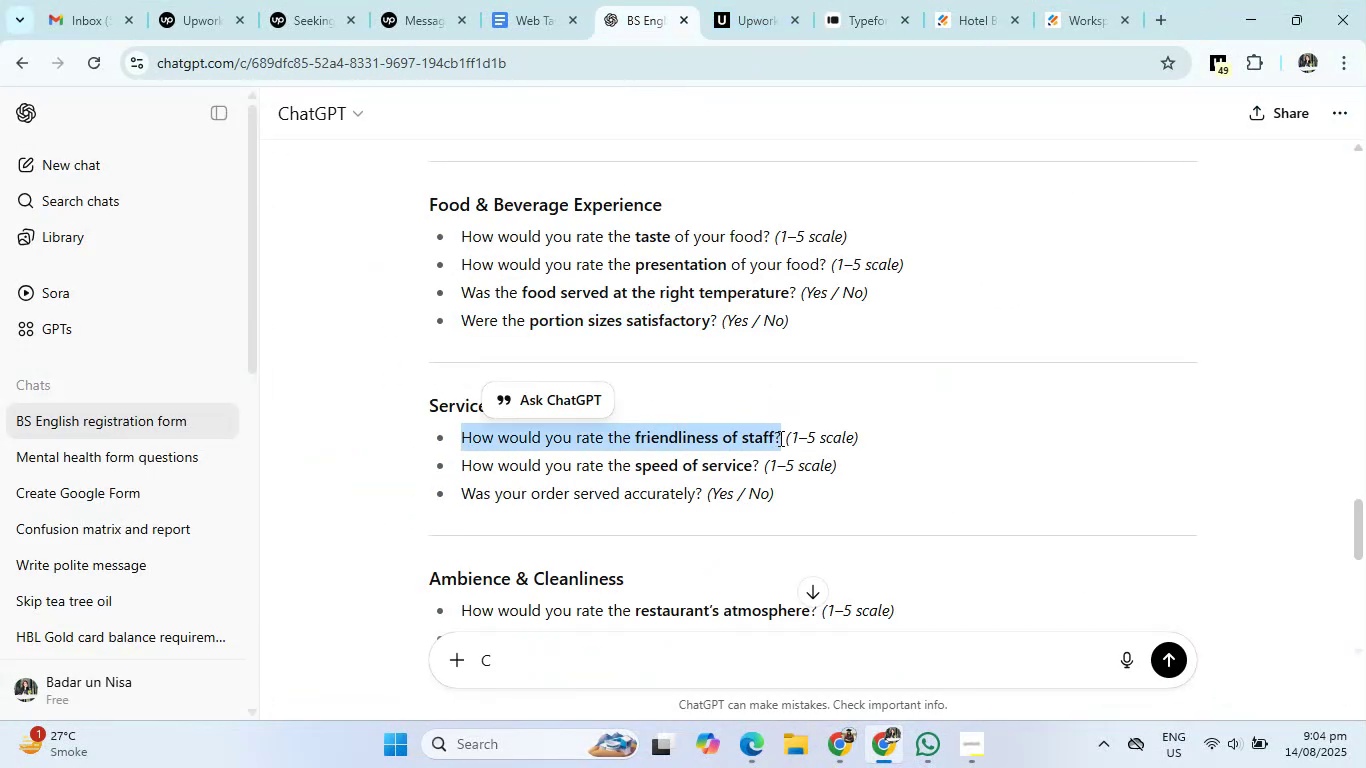 
key(Control+C)
 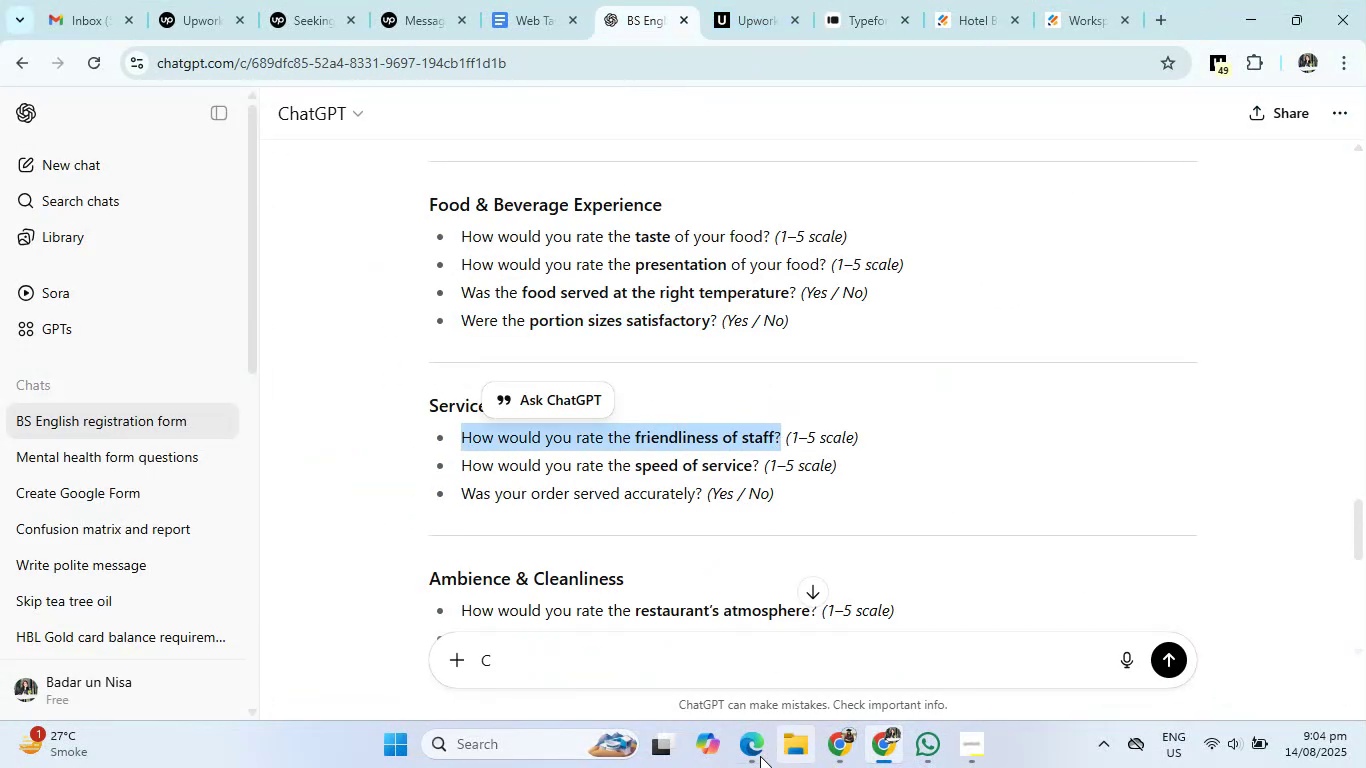 
left_click([755, 757])
 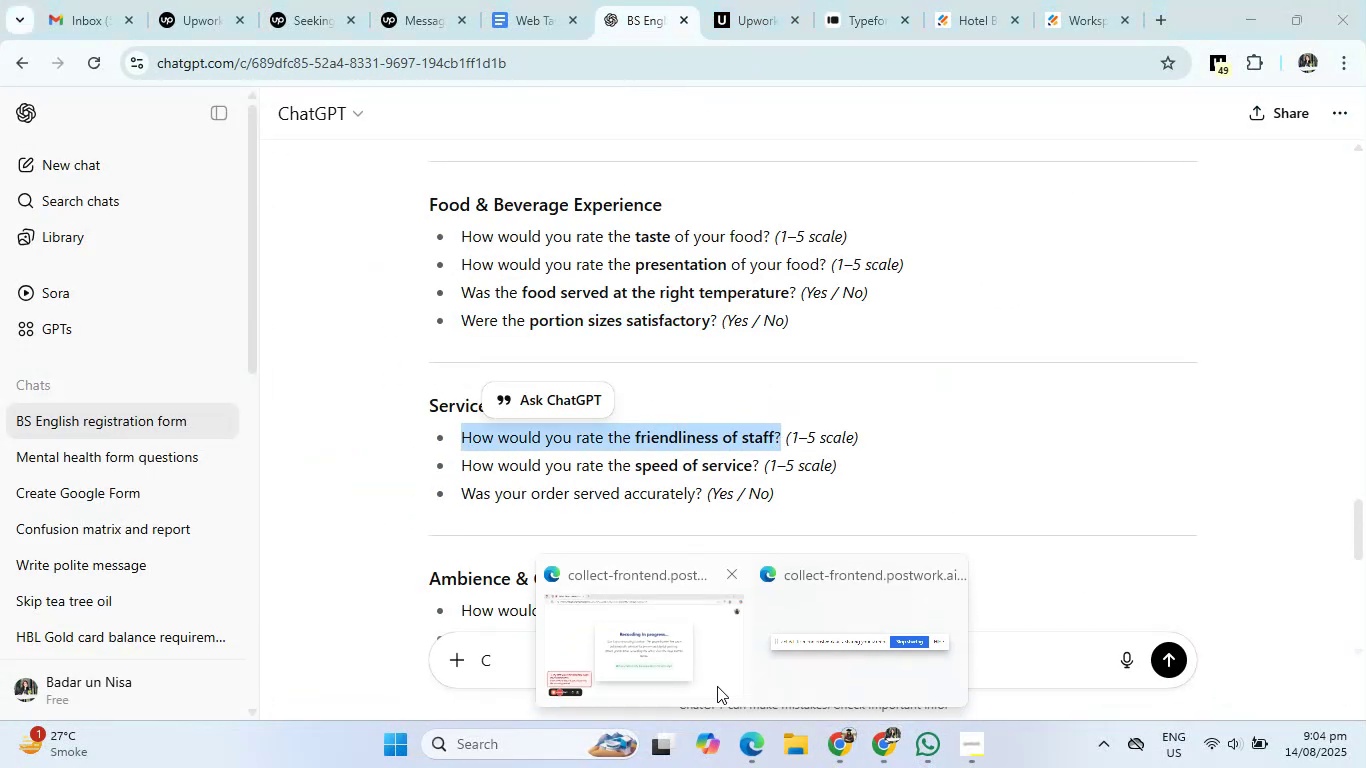 
left_click([712, 676])
 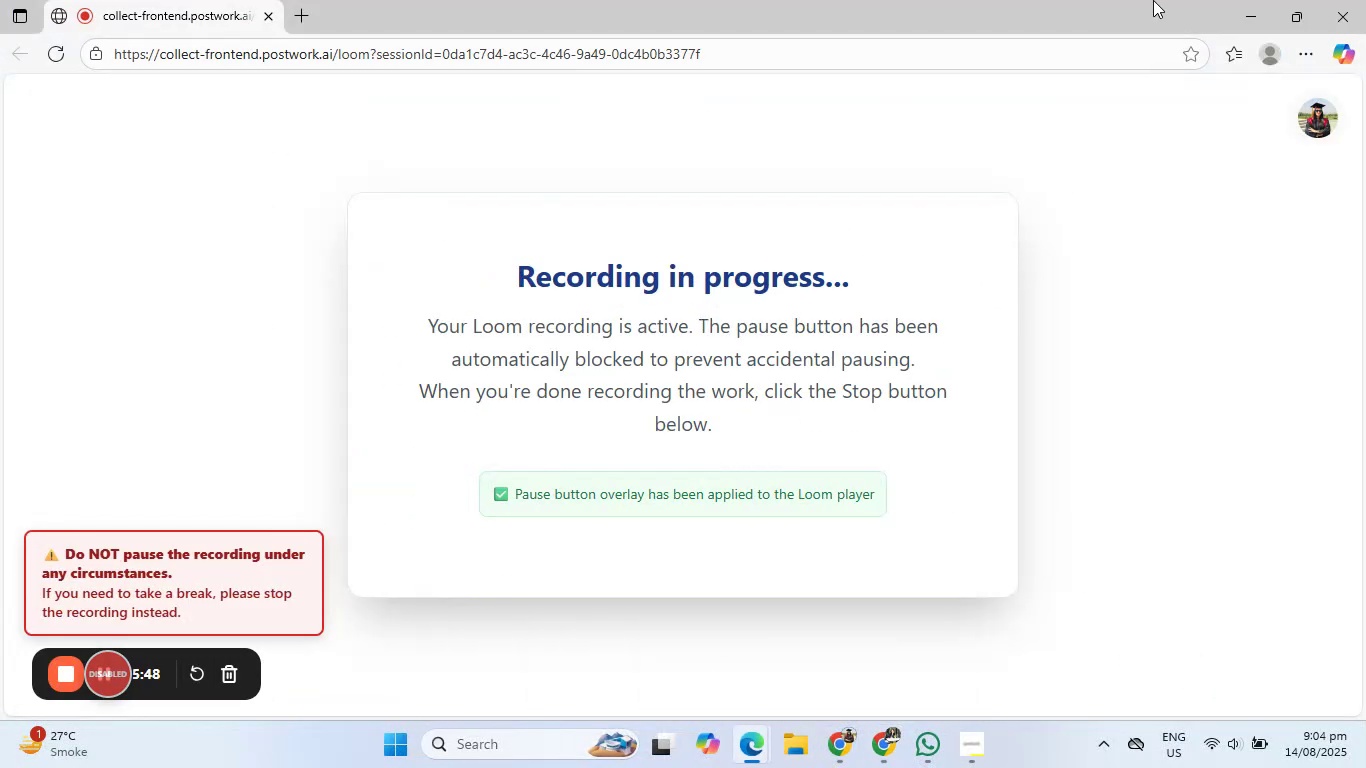 
left_click([1250, 12])
 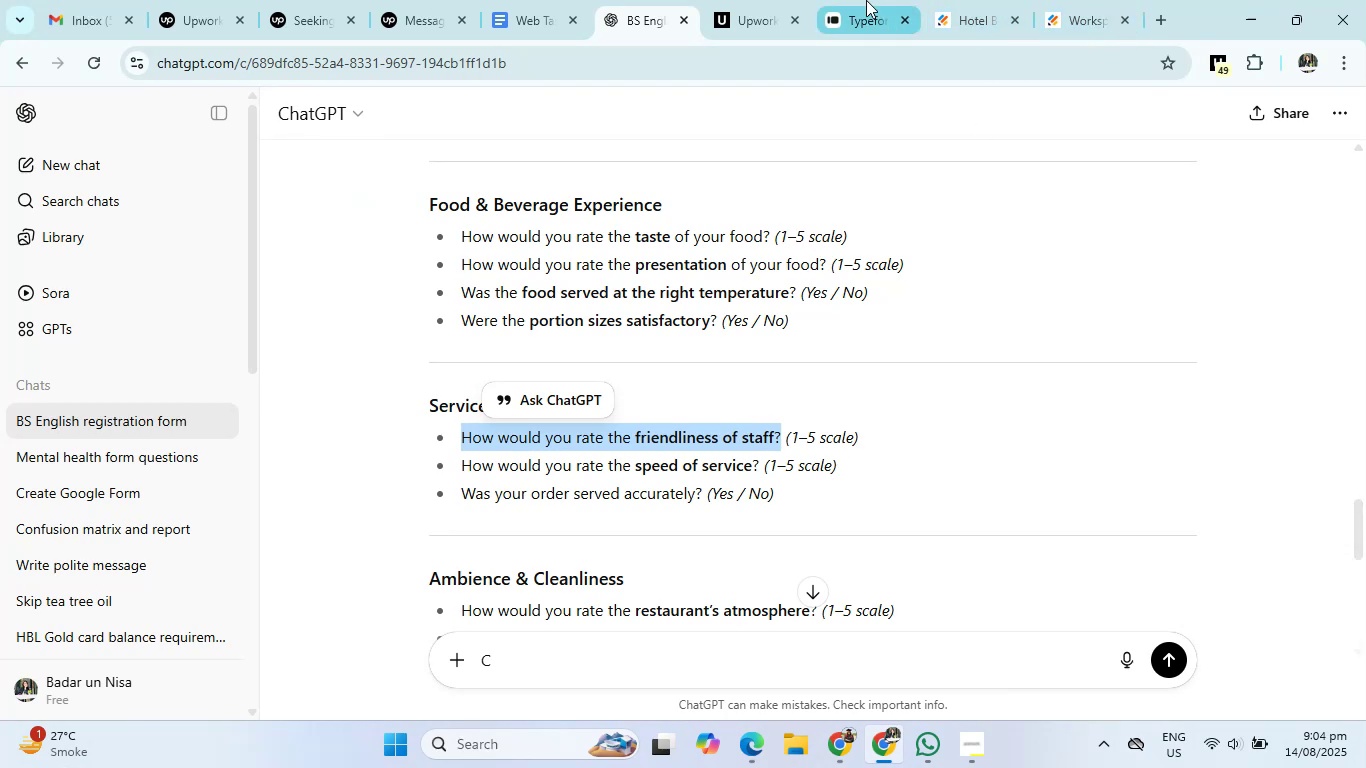 
key(Control+C)
 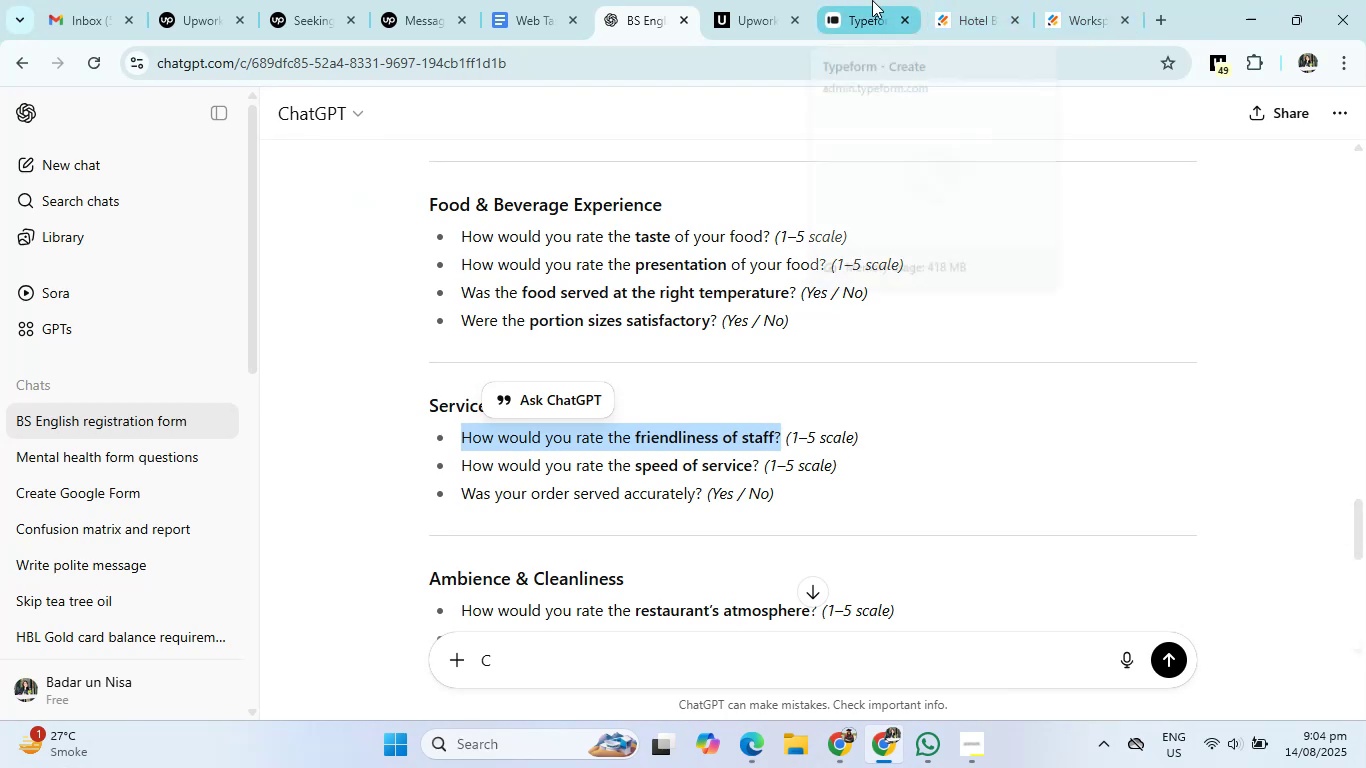 
left_click([872, 0])
 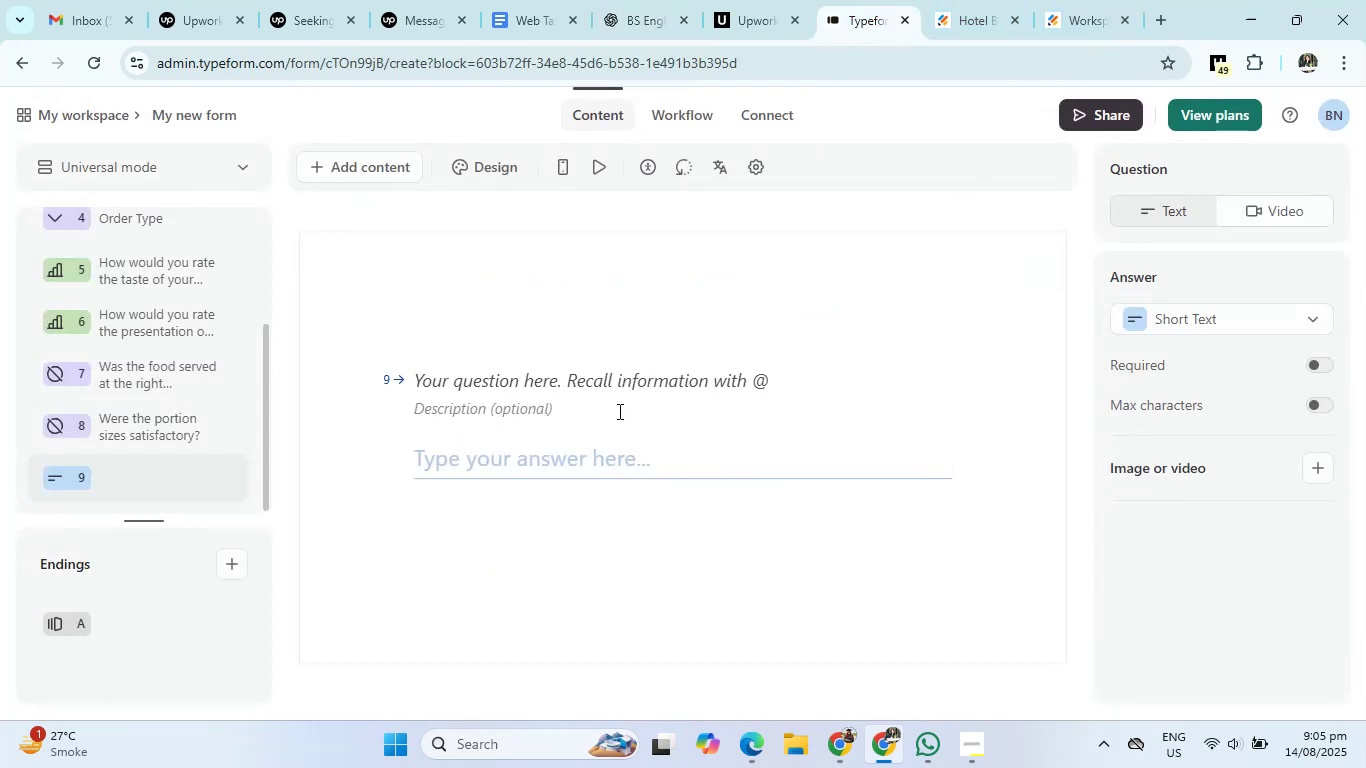 
left_click([616, 384])
 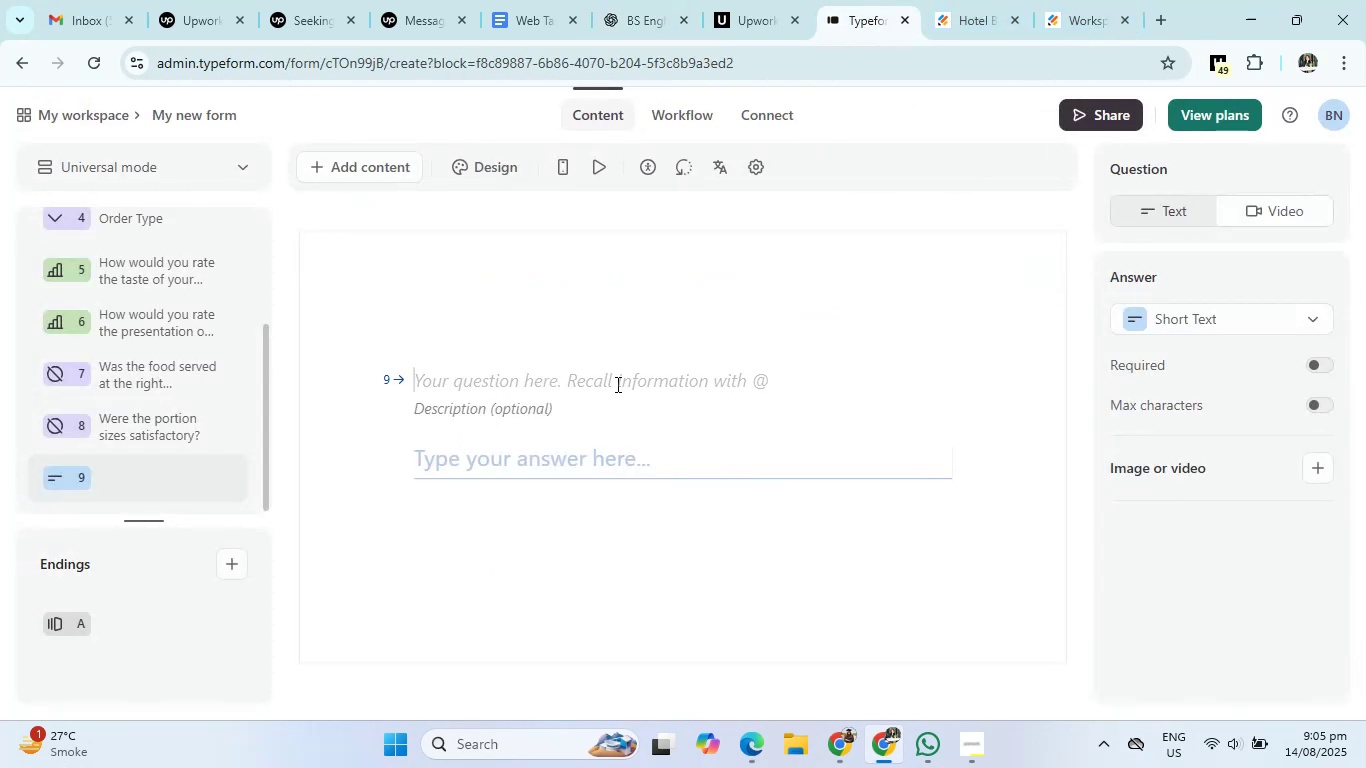 
key(Control+V)
 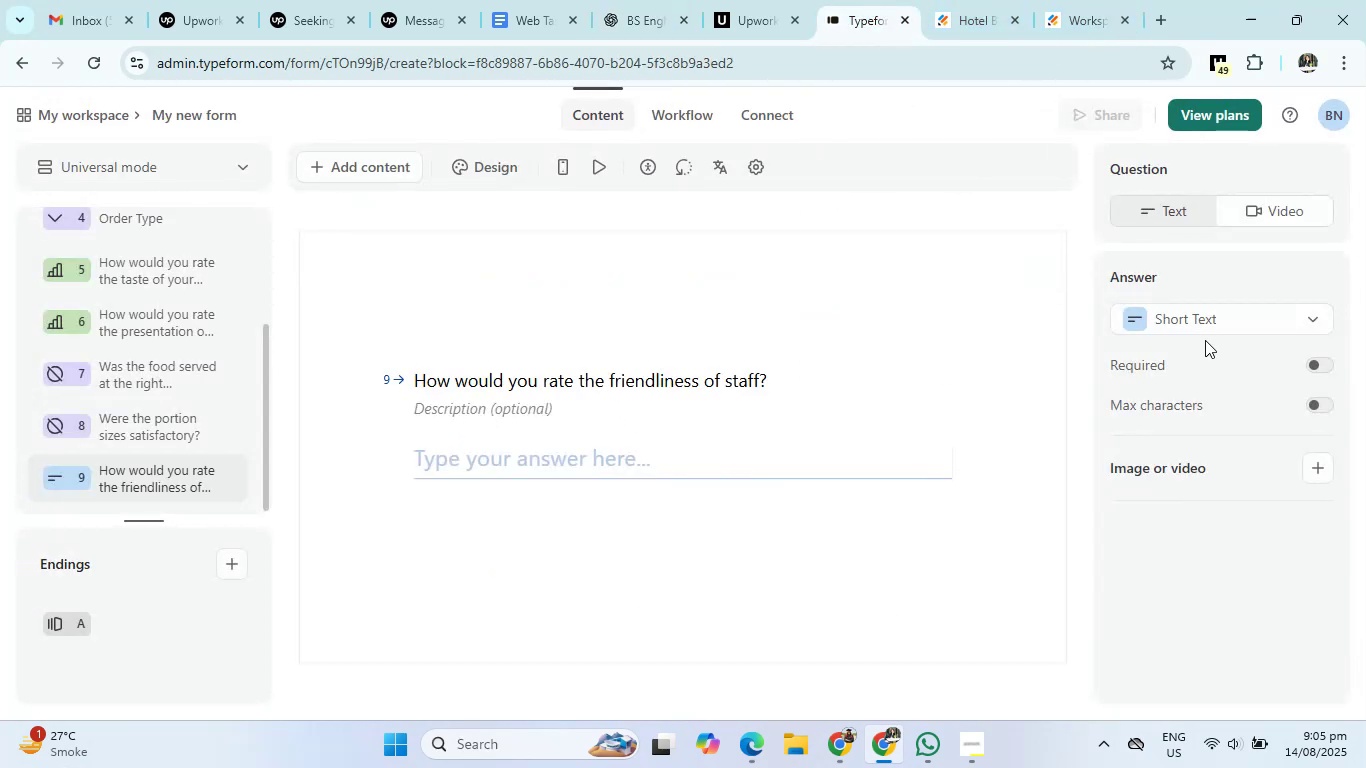 
left_click([1225, 312])
 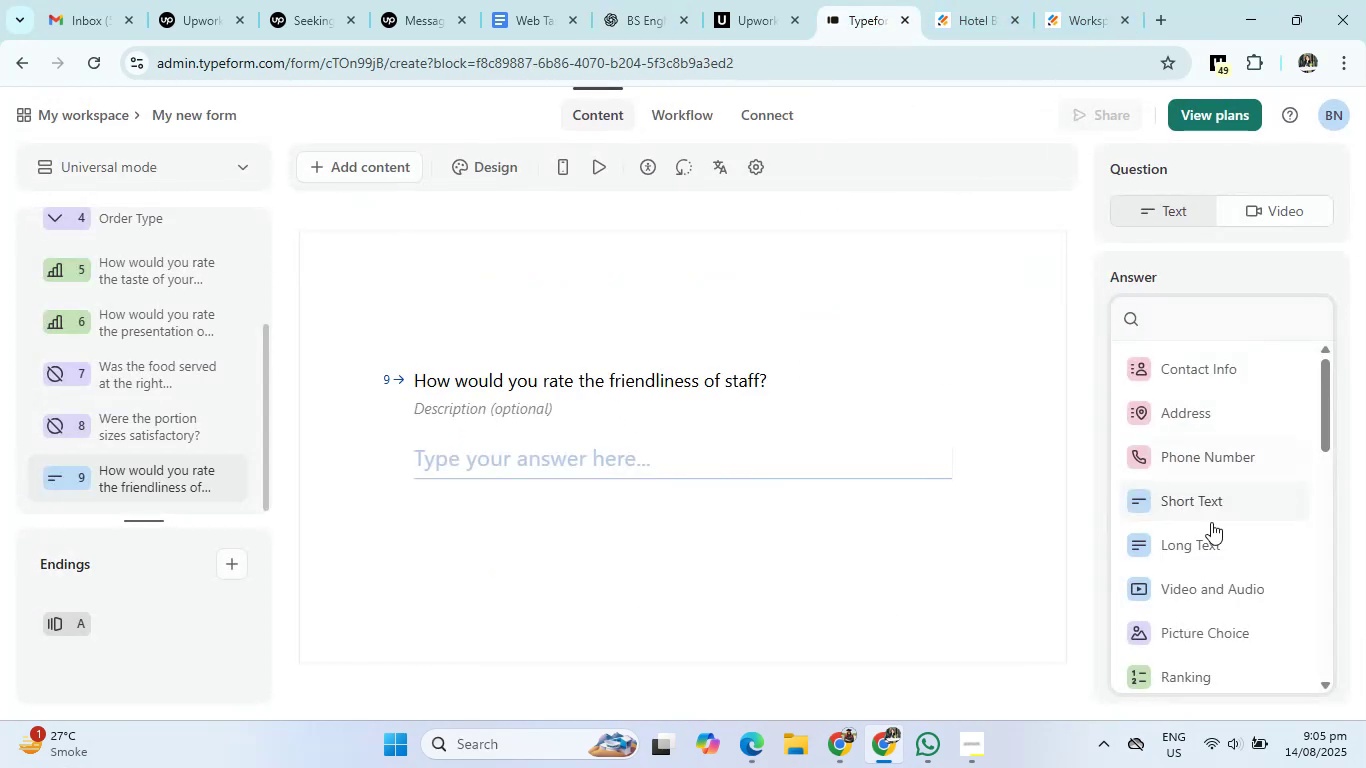 
scroll: coordinate [1212, 573], scroll_direction: down, amount: 2.0
 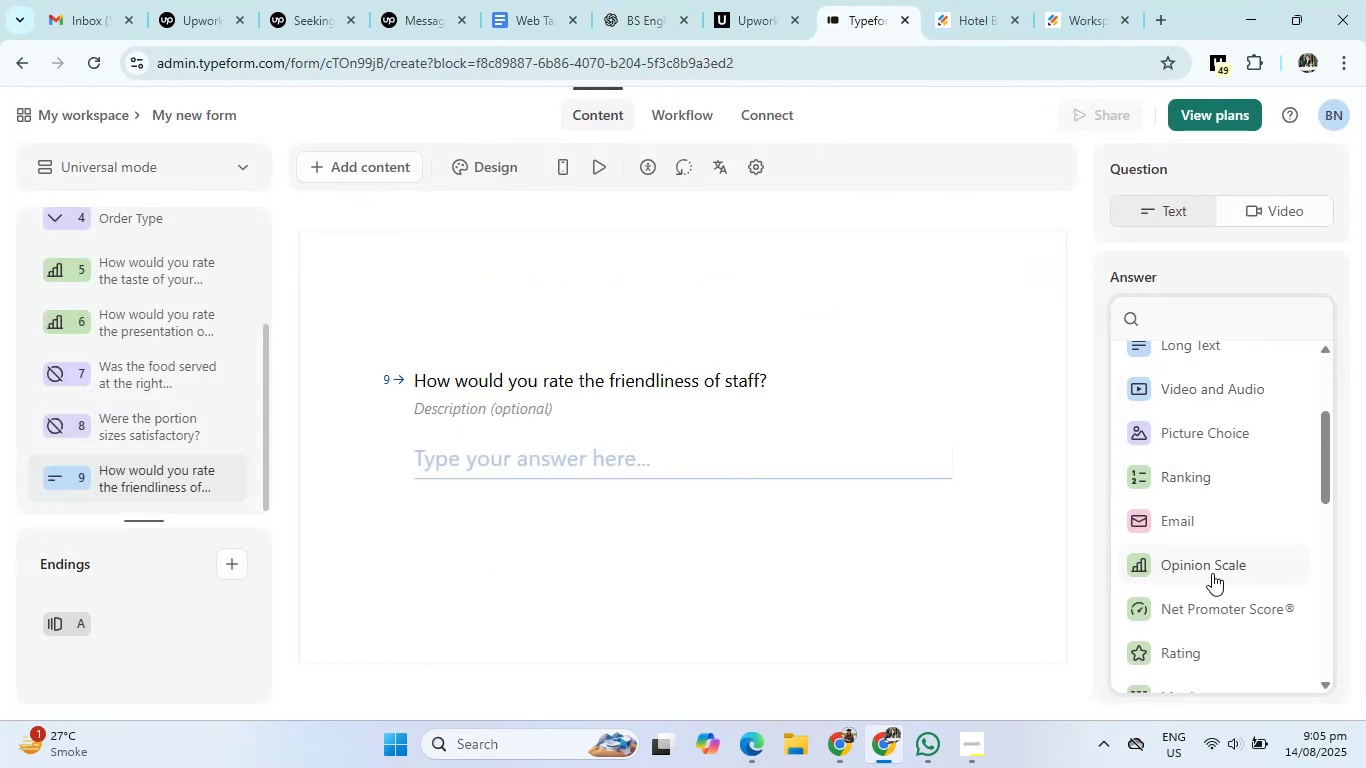 
left_click([1215, 564])
 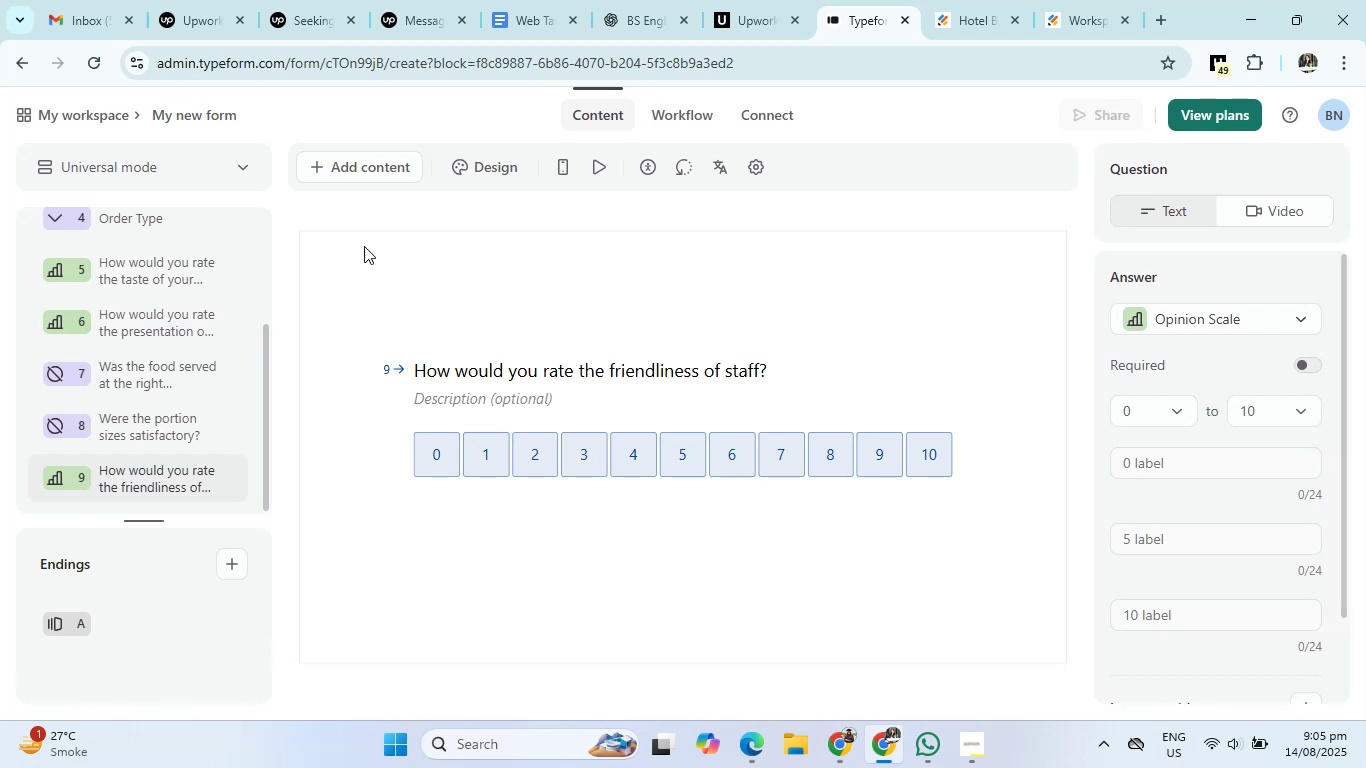 
left_click([362, 162])
 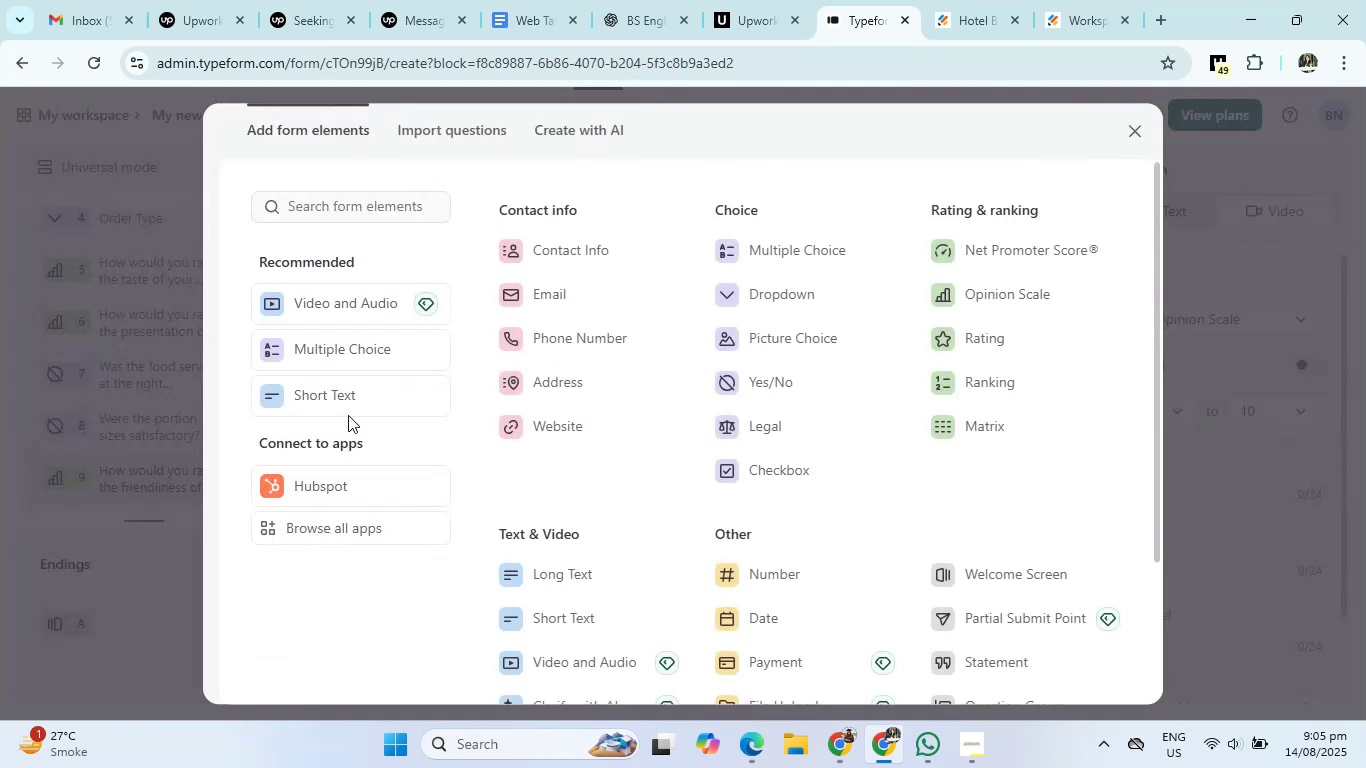 
left_click([350, 397])
 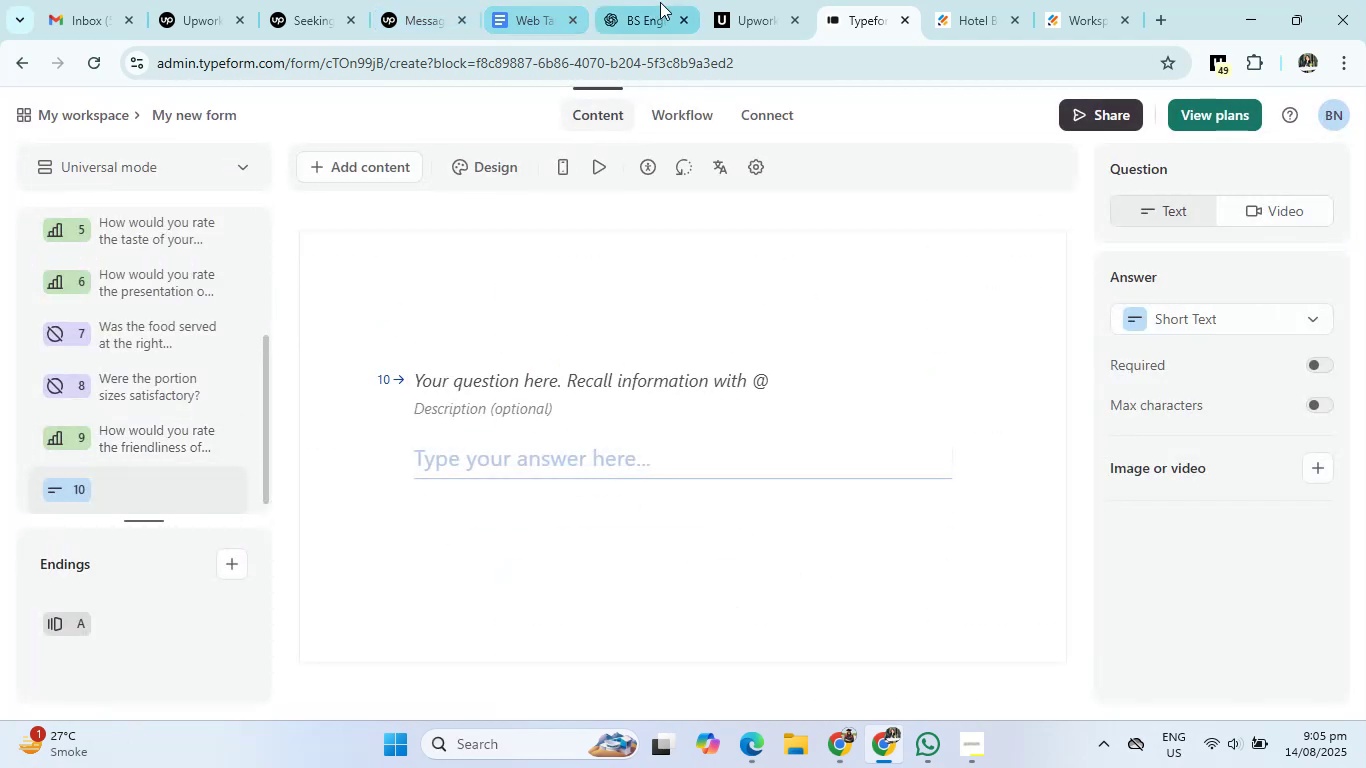 
left_click([660, 2])
 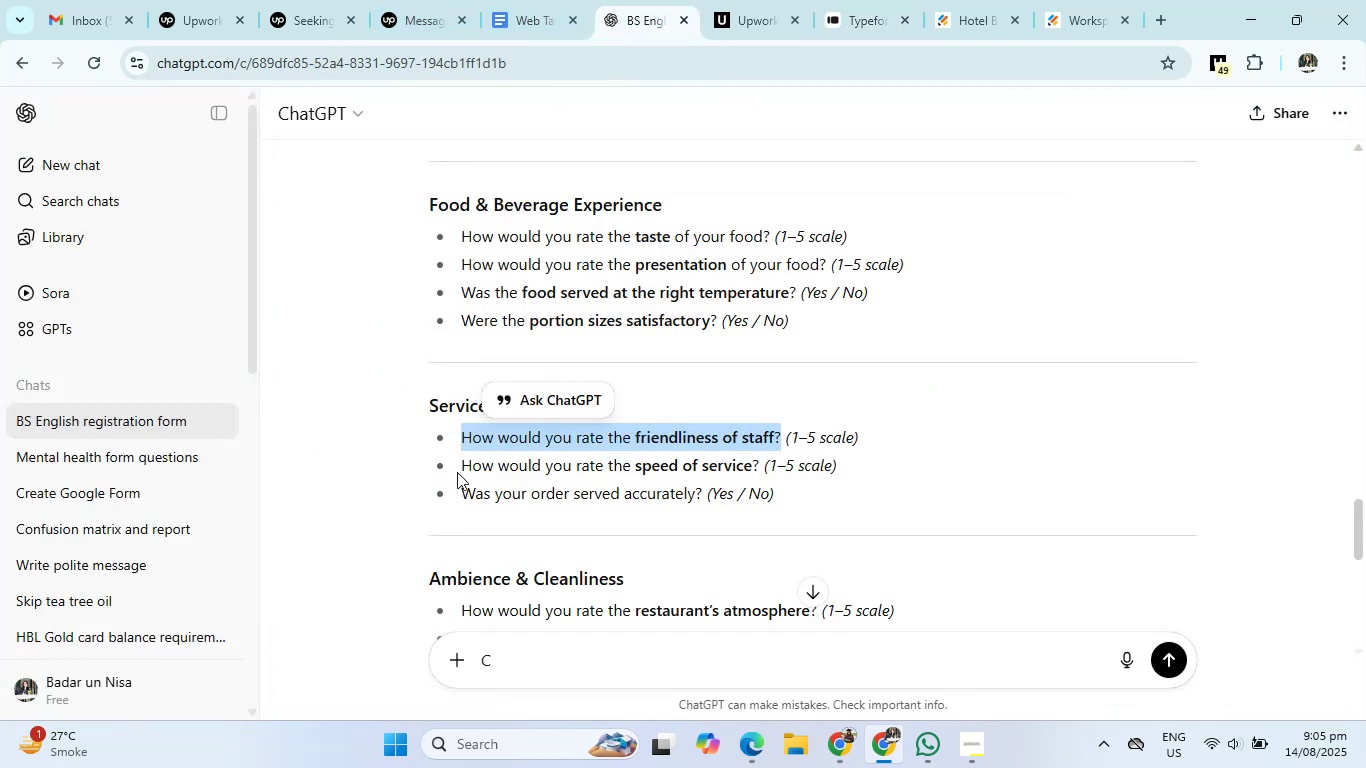 
left_click_drag(start_coordinate=[457, 471], to_coordinate=[759, 469])
 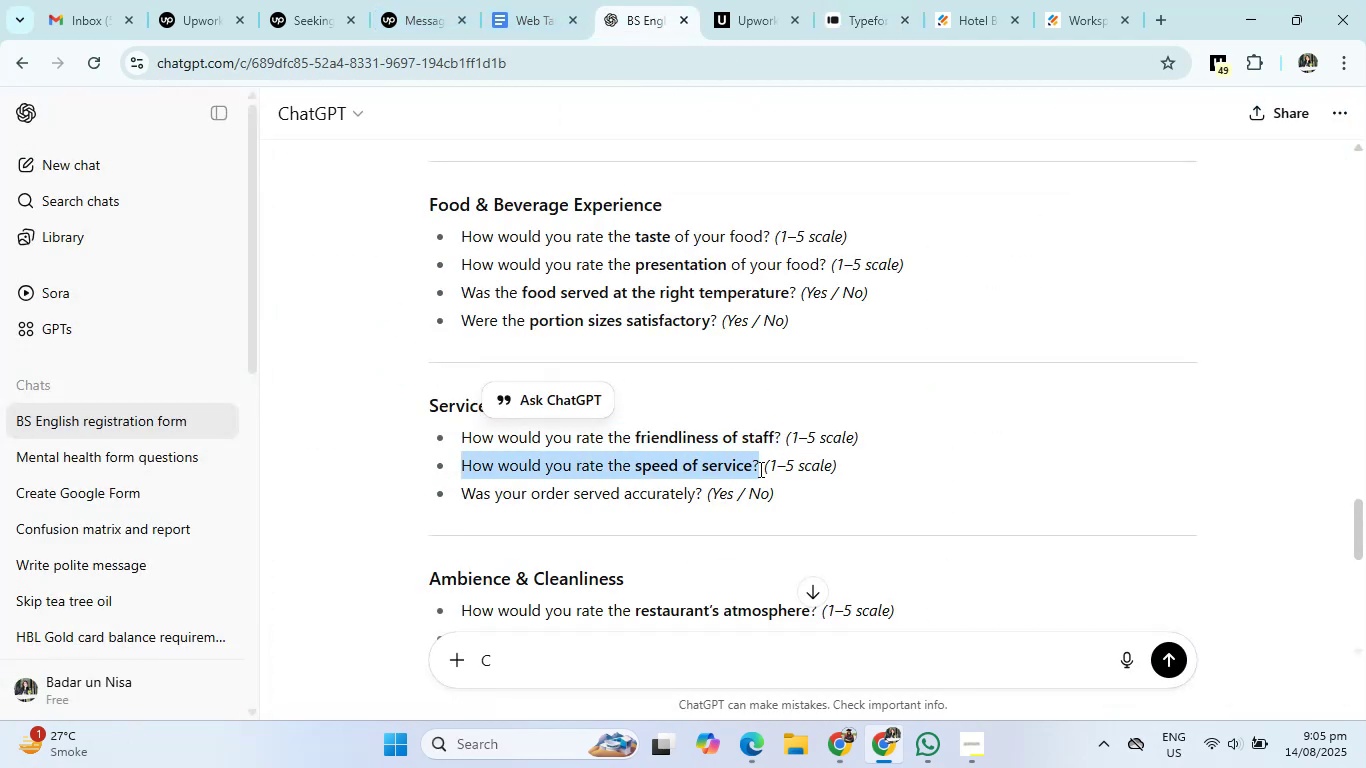 
key(Control+C)
 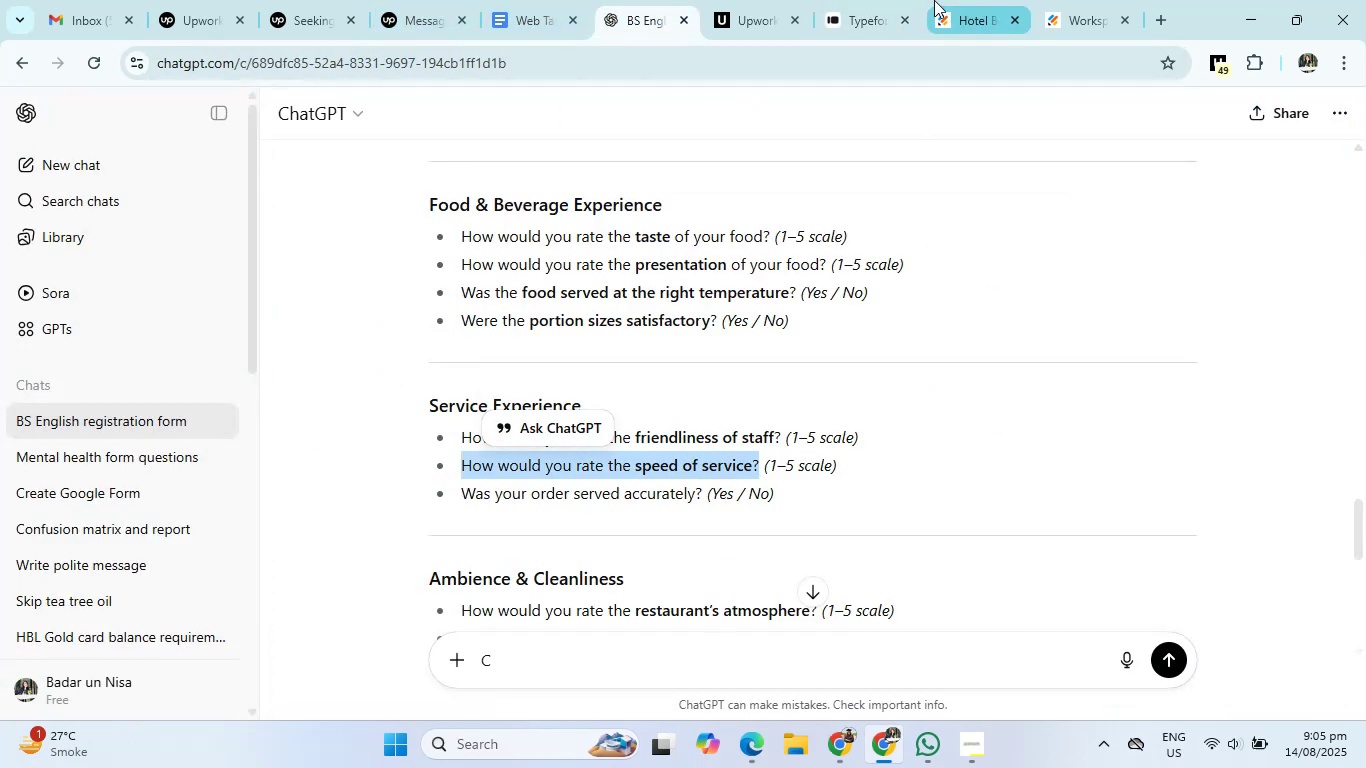 
left_click([859, 0])
 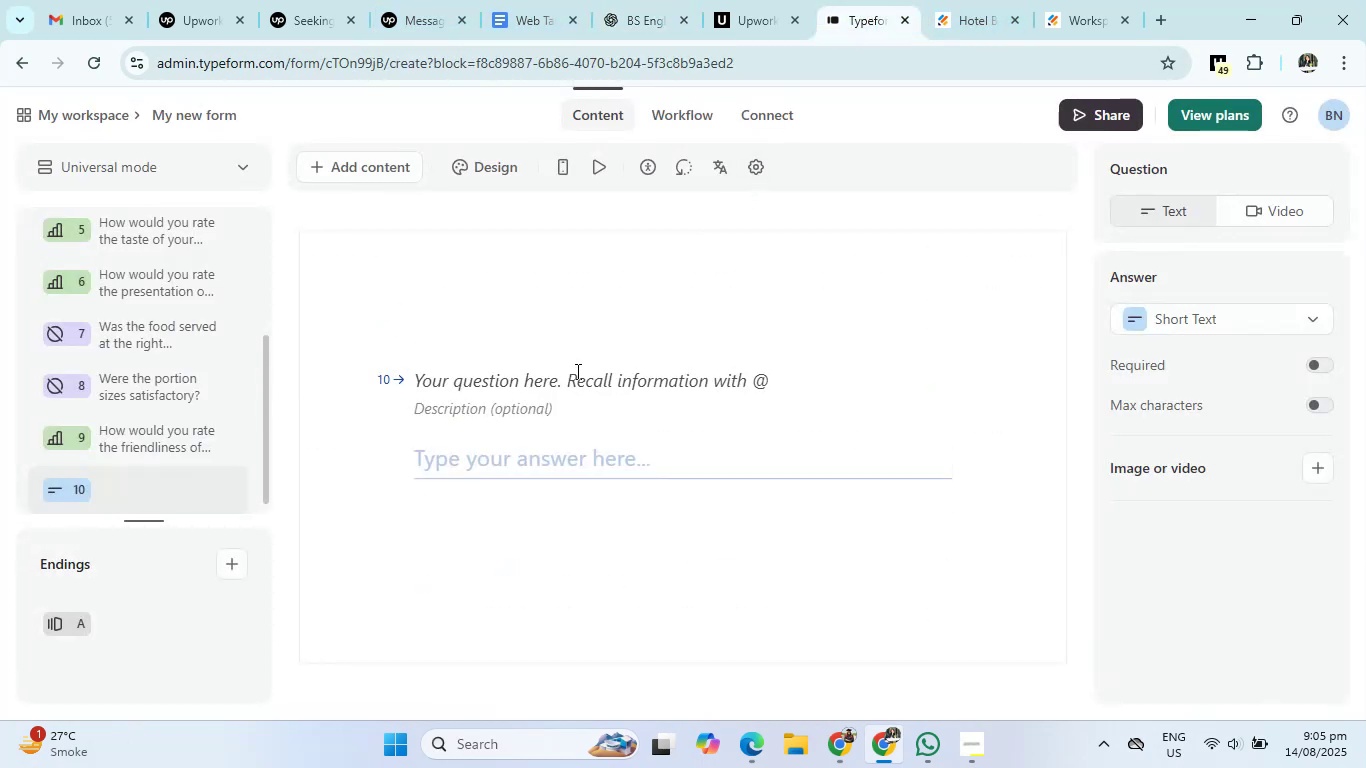 
left_click([565, 381])
 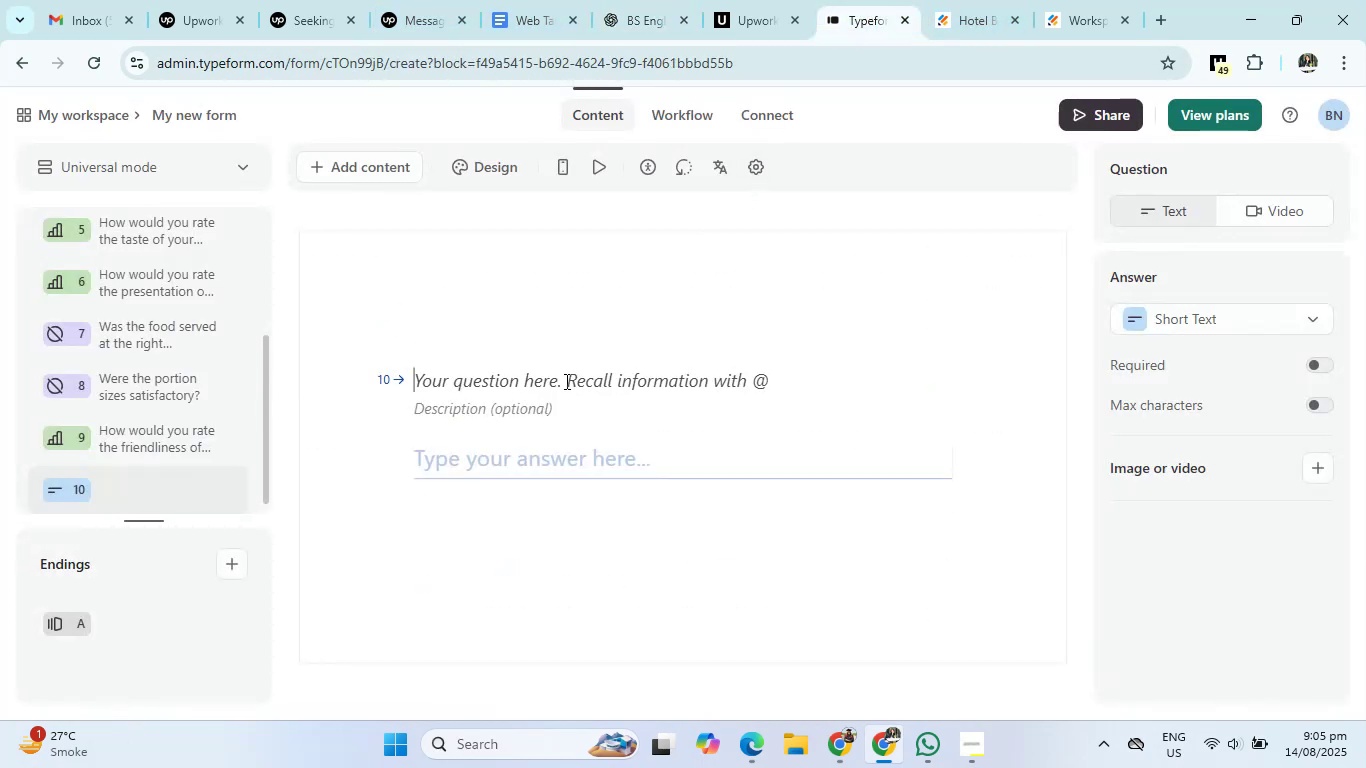 
key(Control+V)
 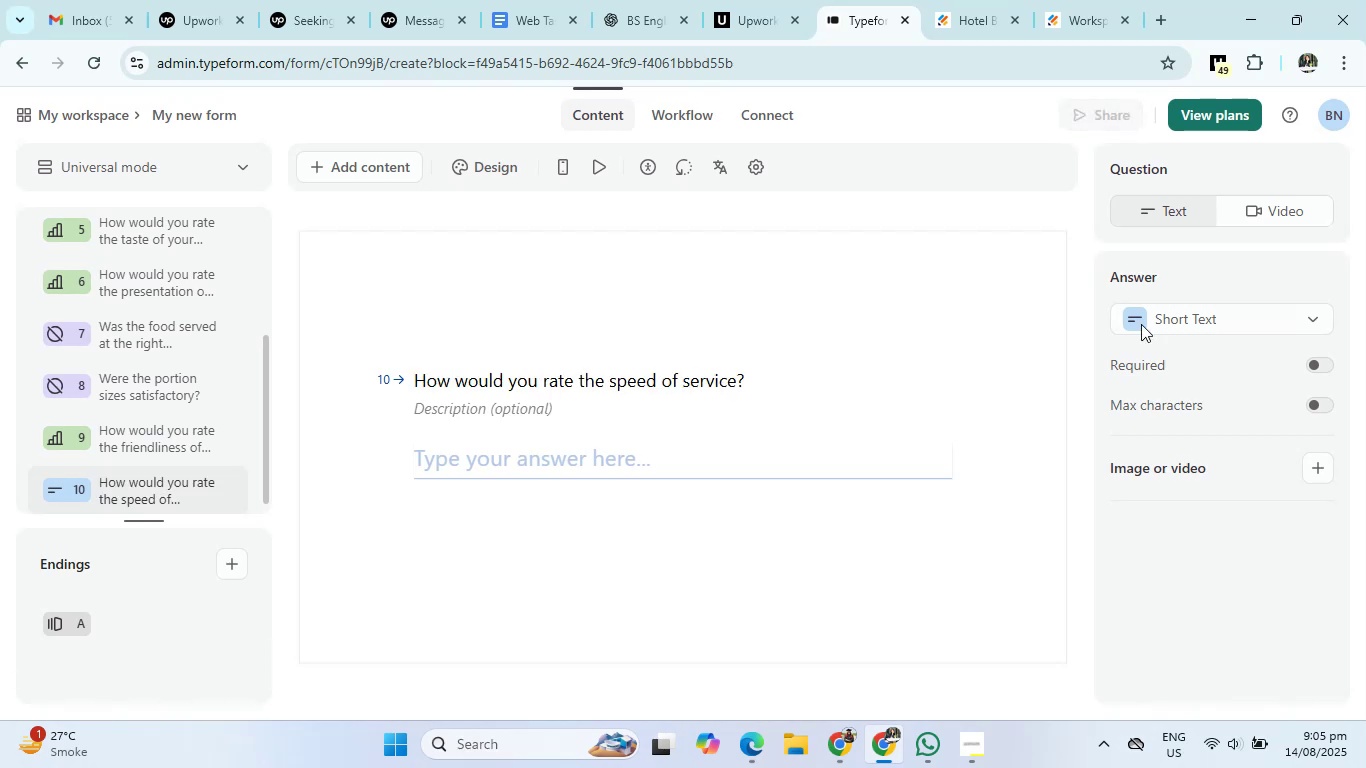 
left_click([1183, 322])
 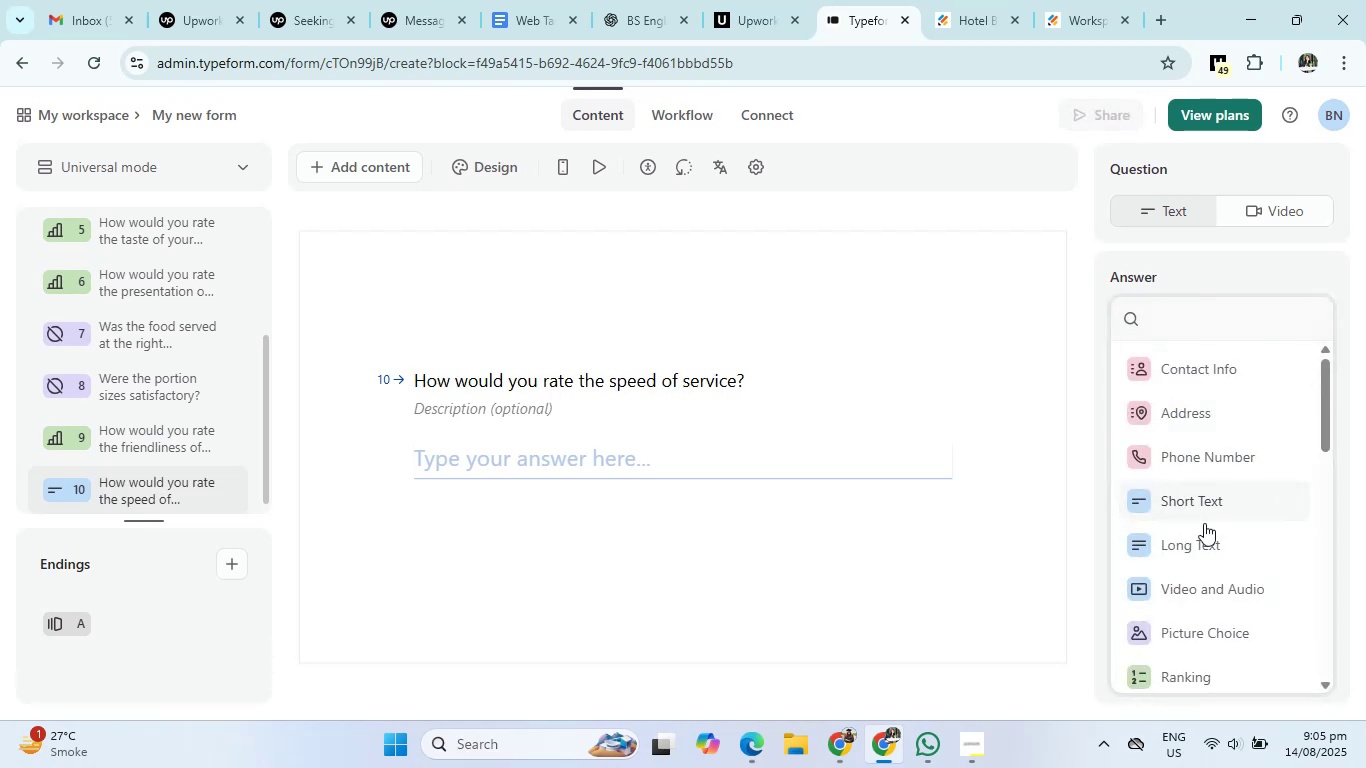 
scroll: coordinate [1200, 578], scroll_direction: down, amount: 2.0
 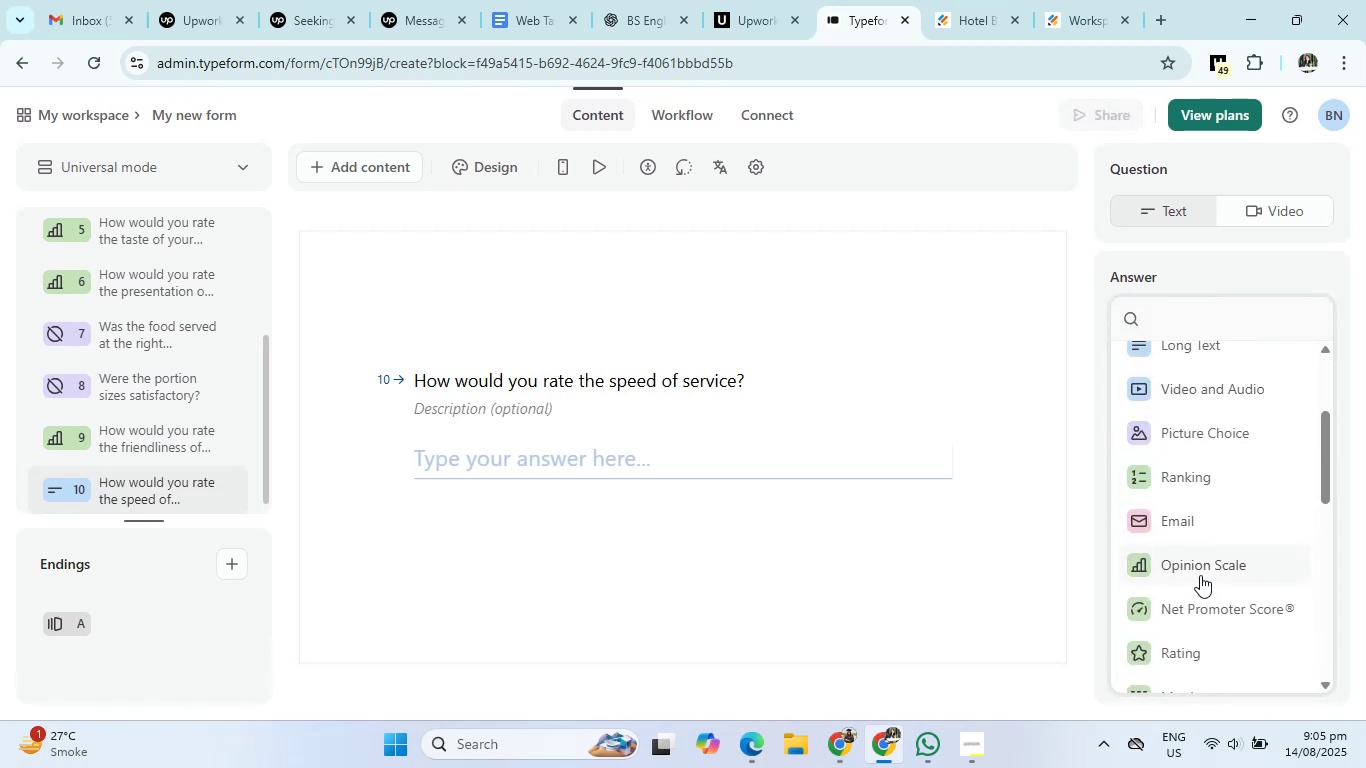 
left_click([1200, 575])
 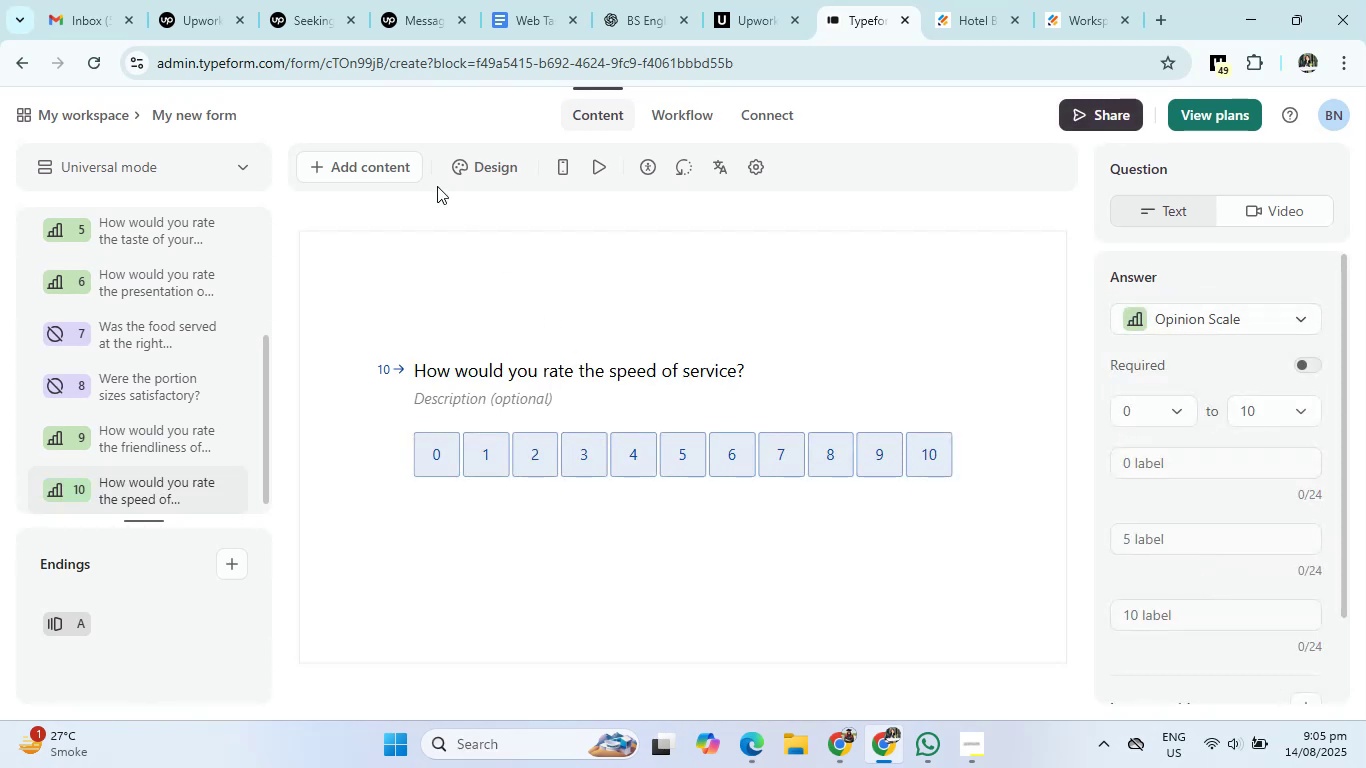 
left_click([378, 160])
 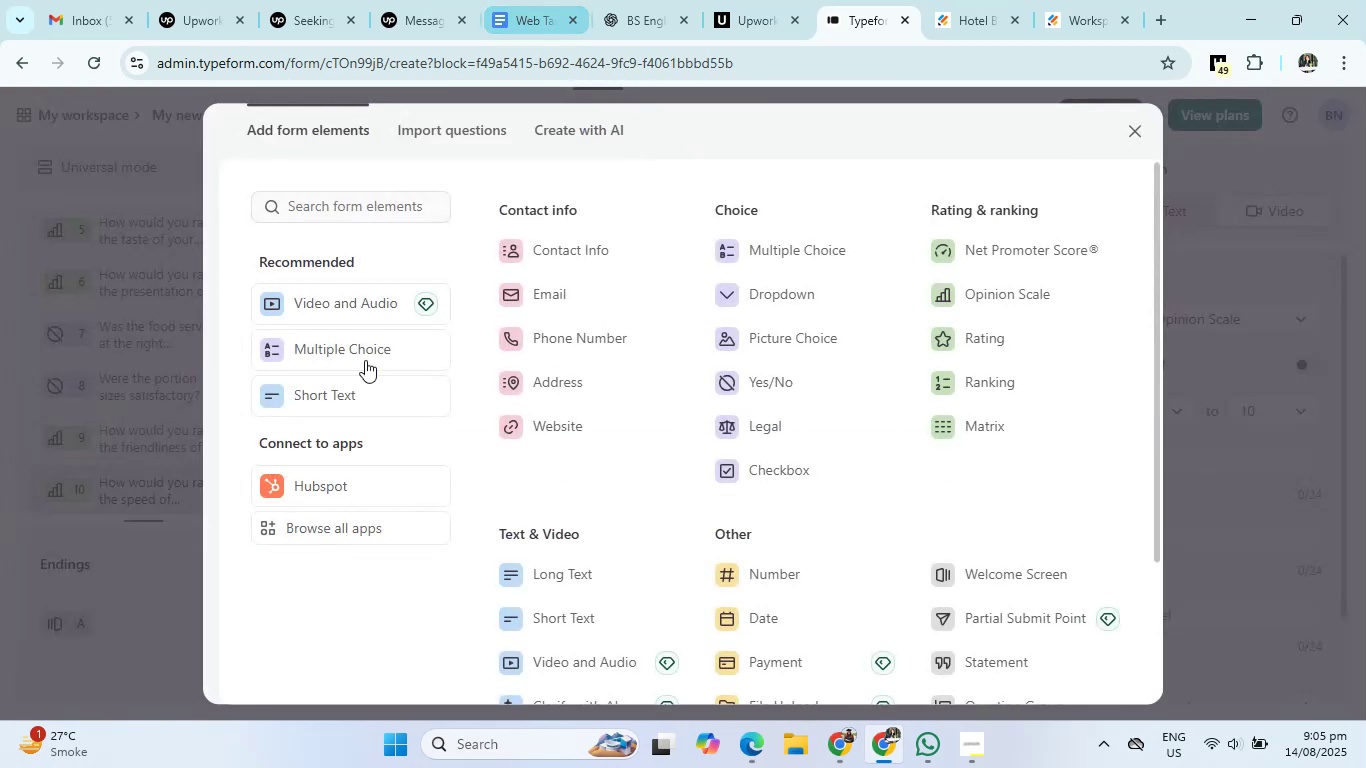 
left_click([361, 393])
 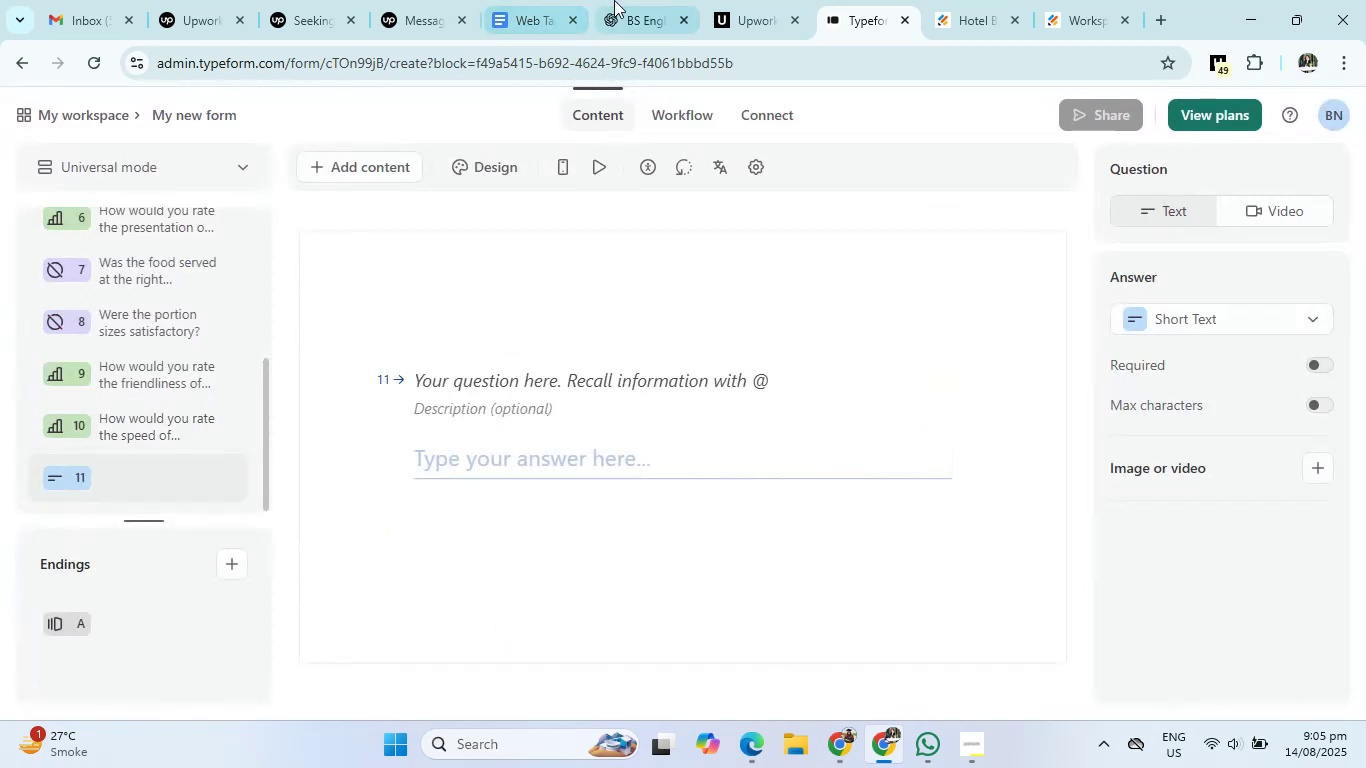 
left_click([640, 0])
 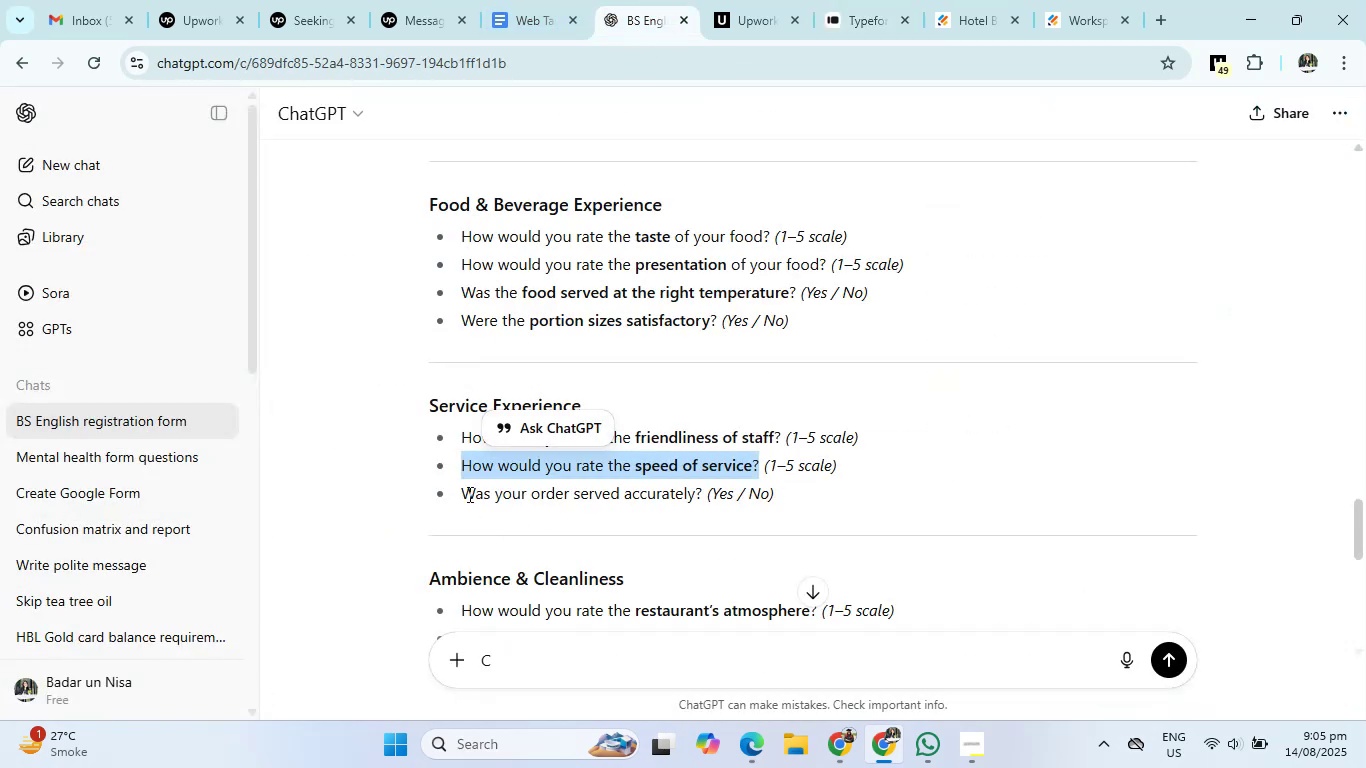 
left_click_drag(start_coordinate=[458, 490], to_coordinate=[705, 496])
 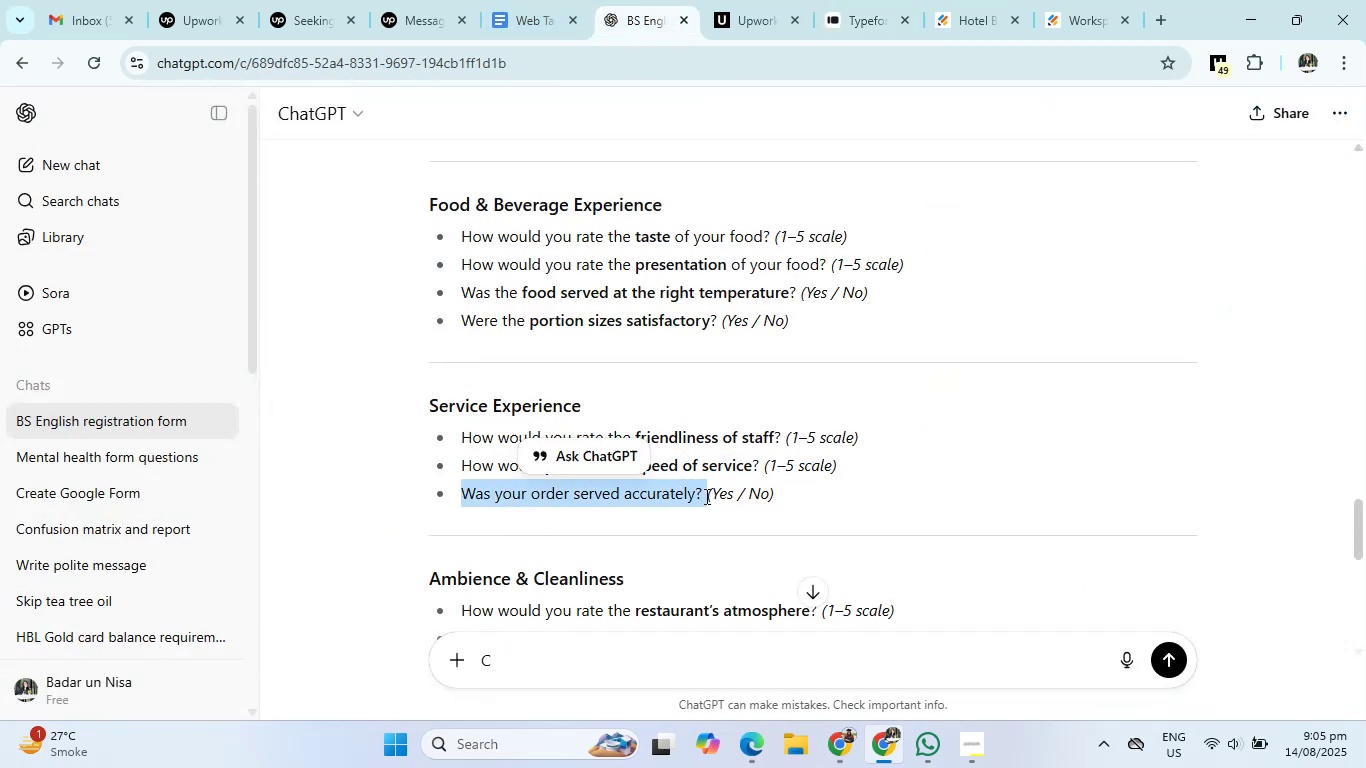 
key(Control+C)
 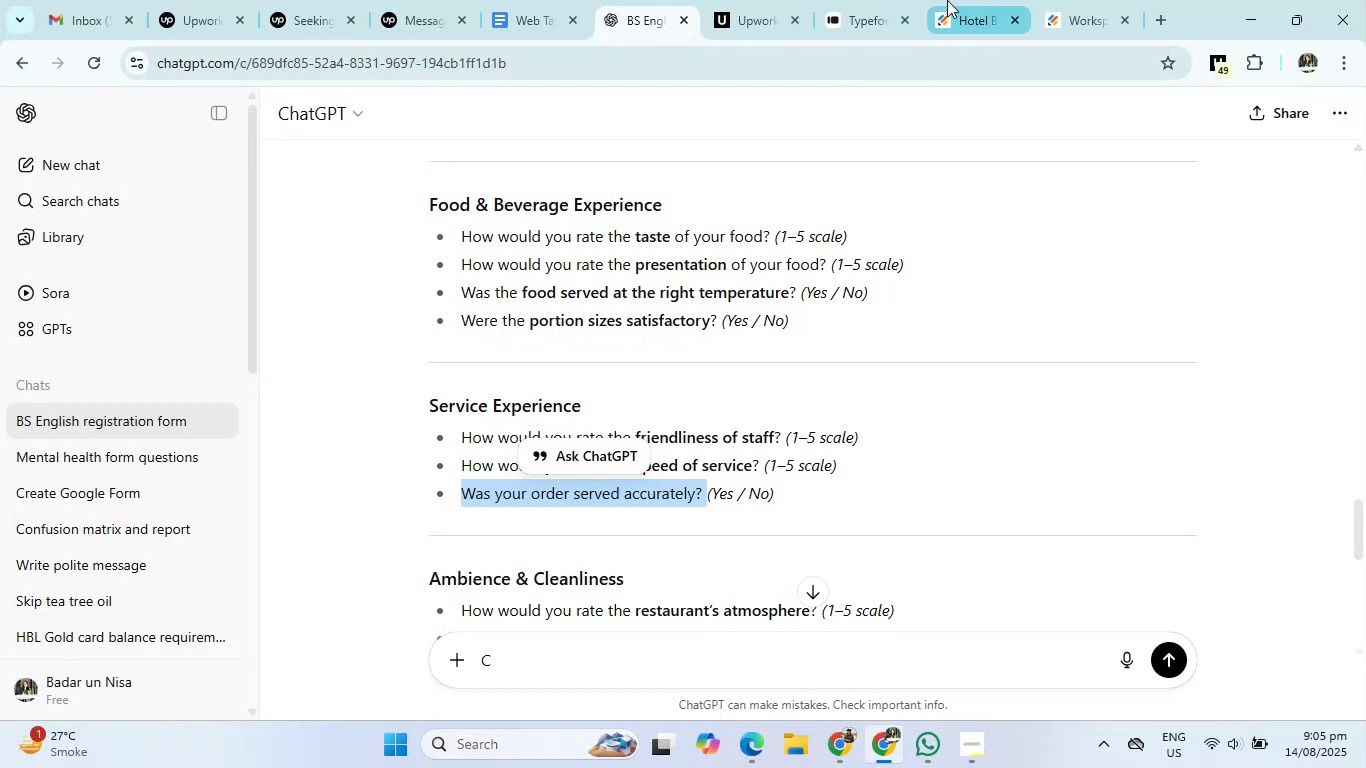 
left_click([876, 0])
 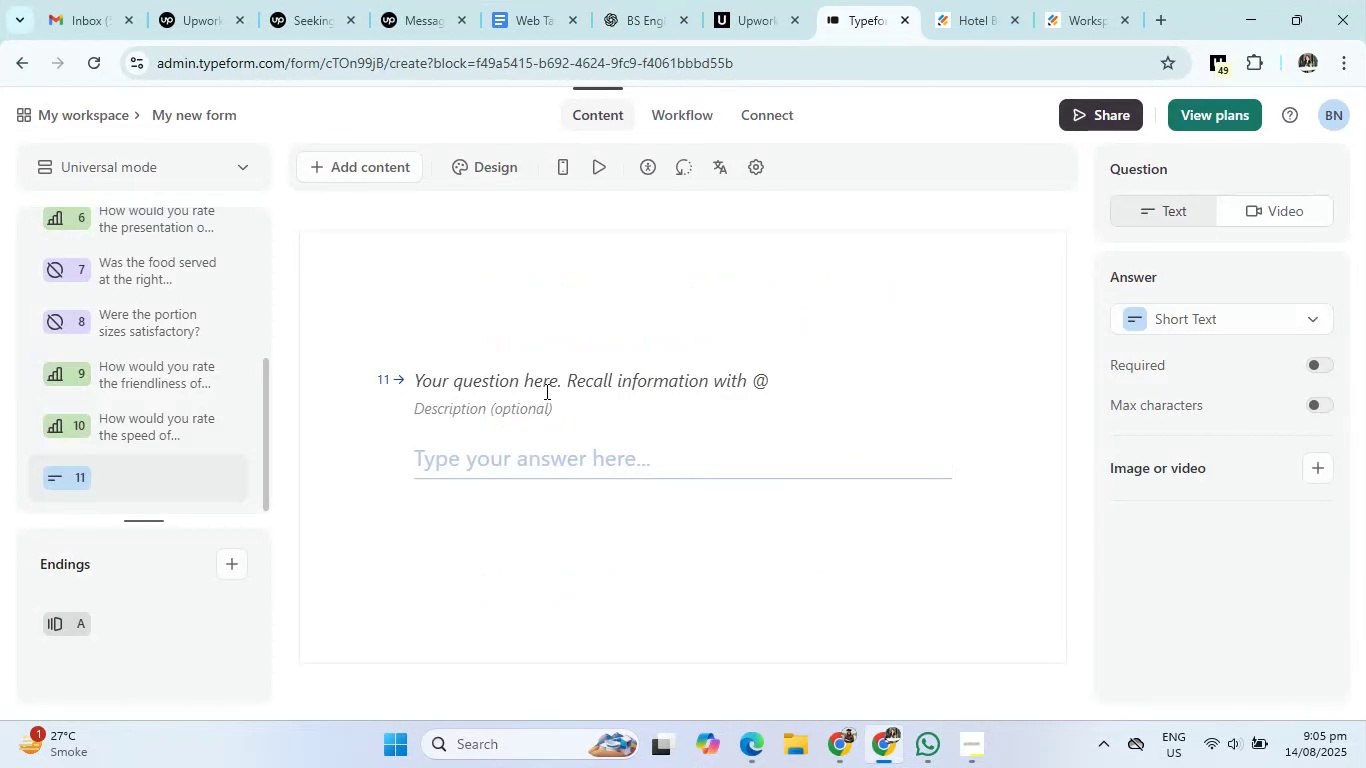 
left_click([545, 389])
 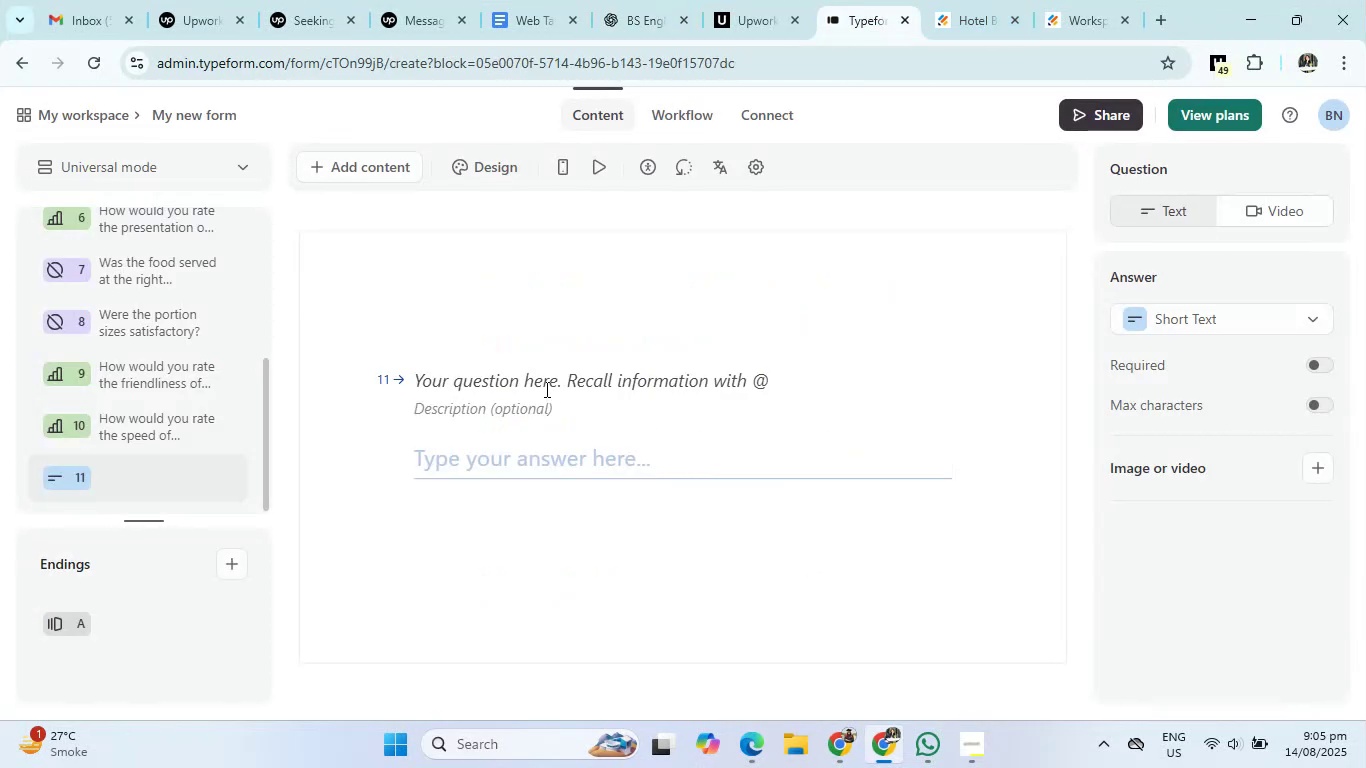 
key(Control+V)
 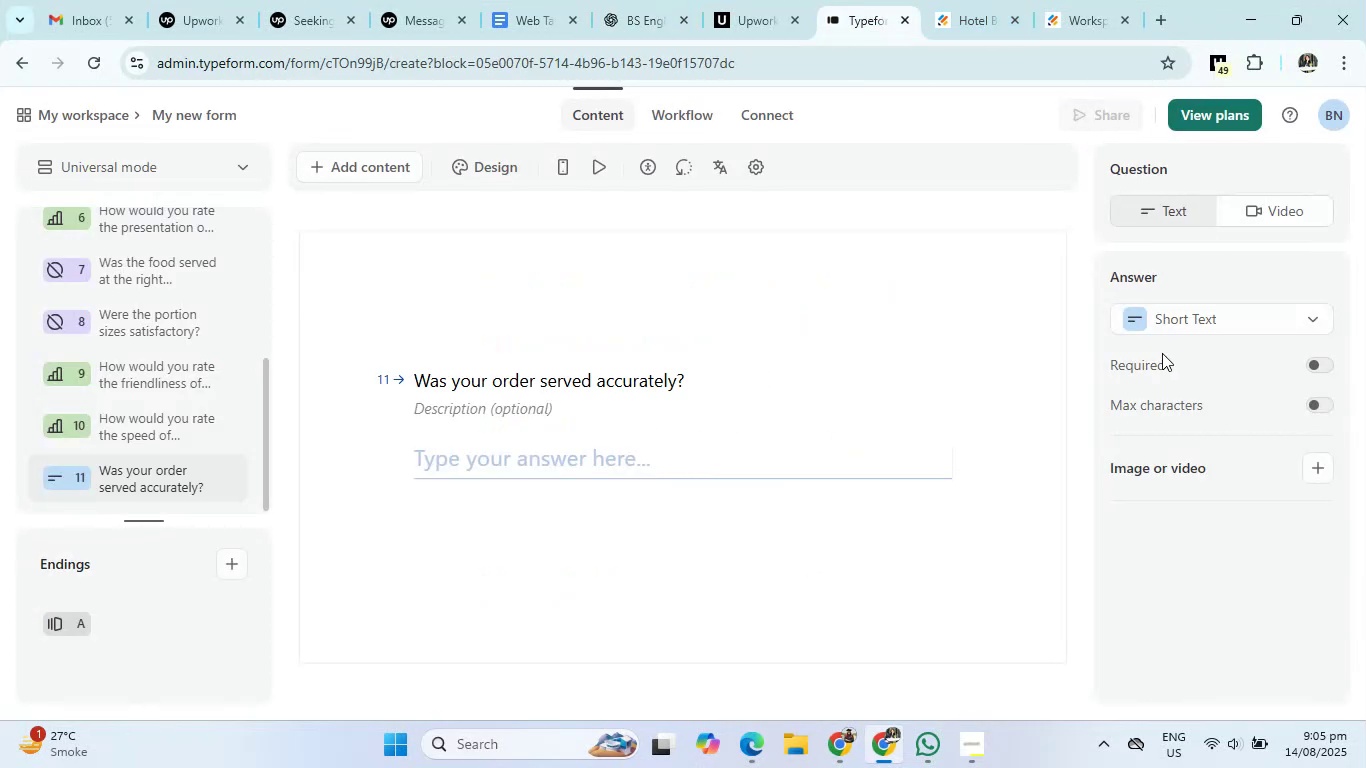 
left_click([1173, 322])
 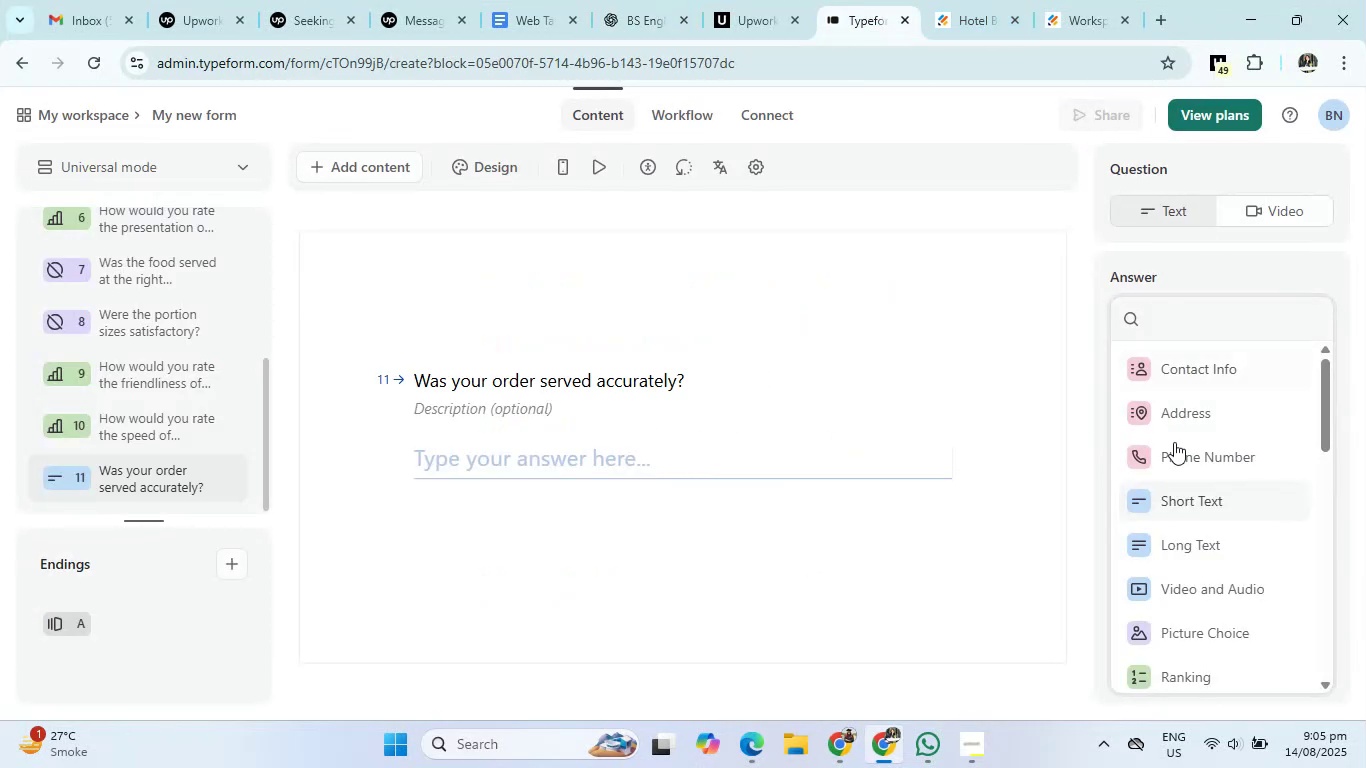 
scroll: coordinate [1240, 565], scroll_direction: down, amount: 6.0
 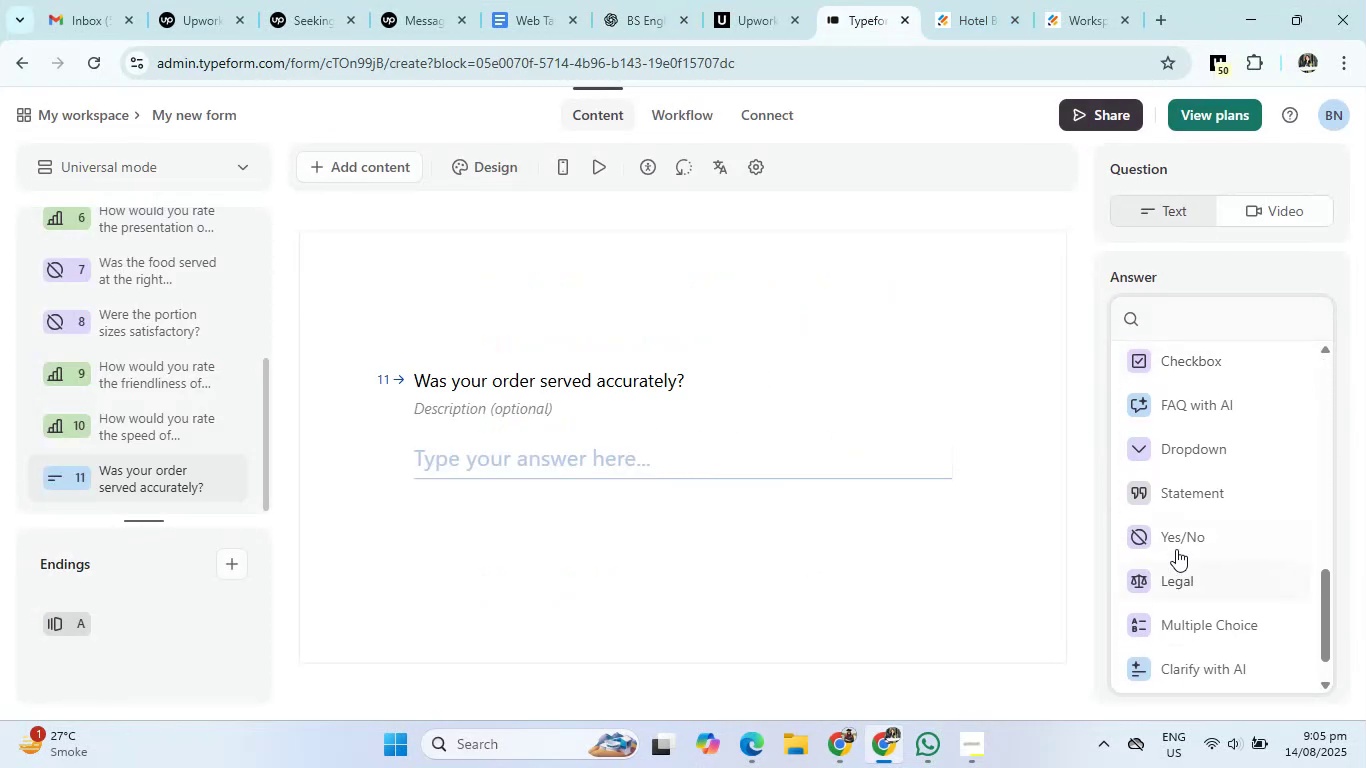 
left_click([1176, 549])
 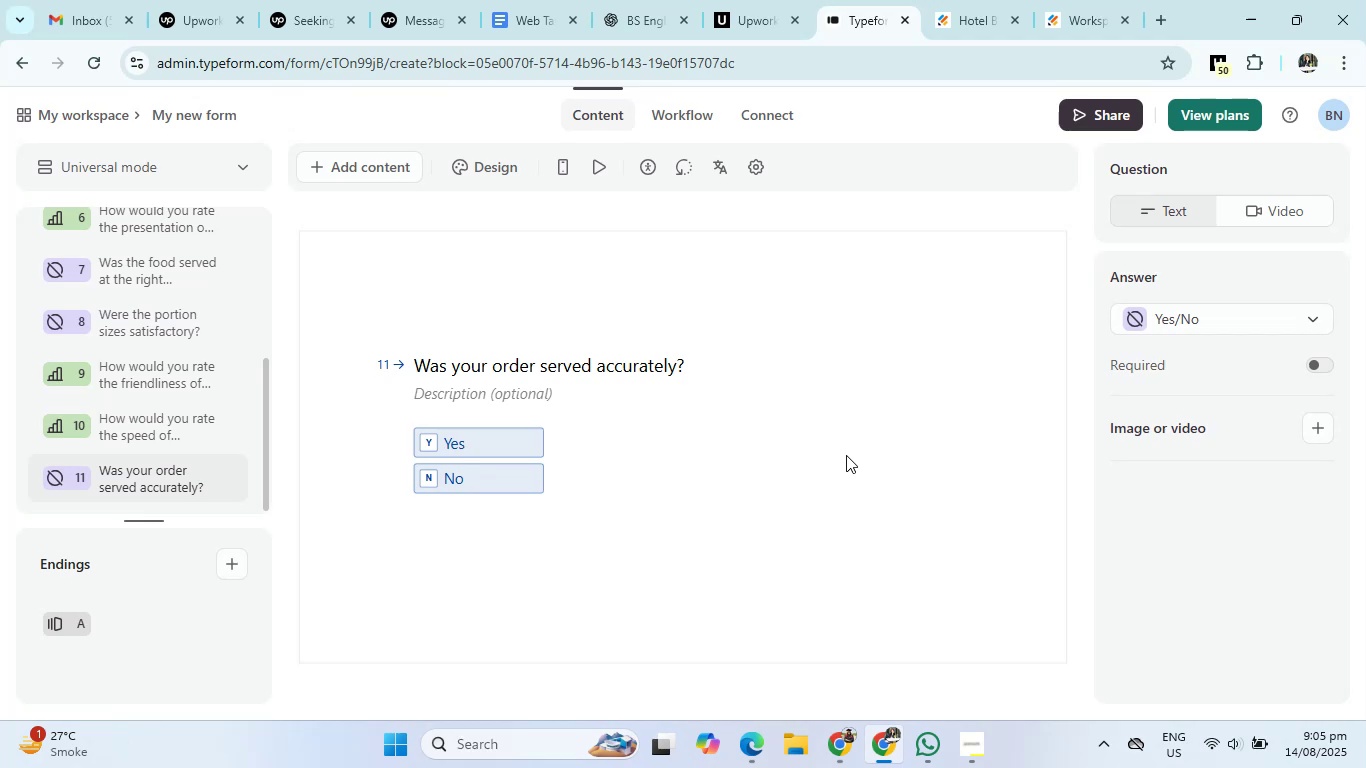 
wait(25.08)
 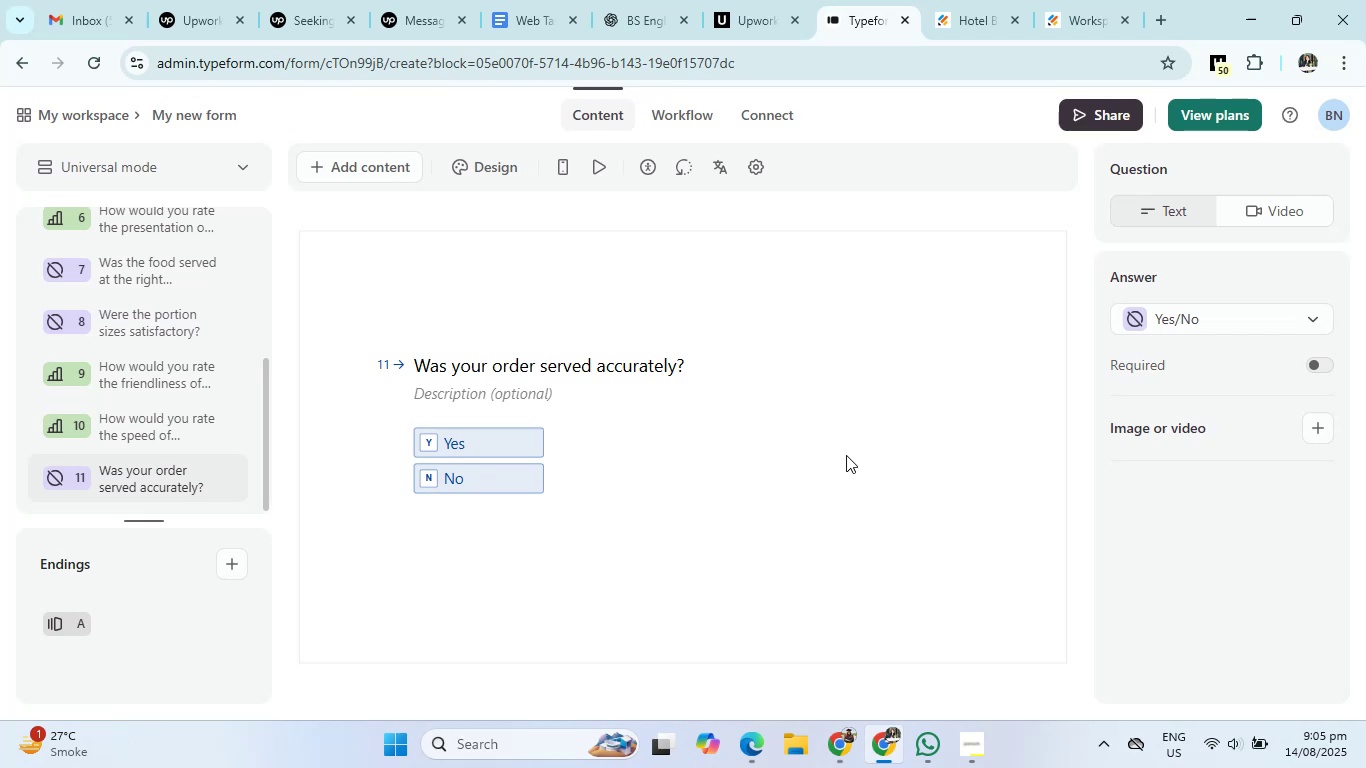 
left_click([365, 159])
 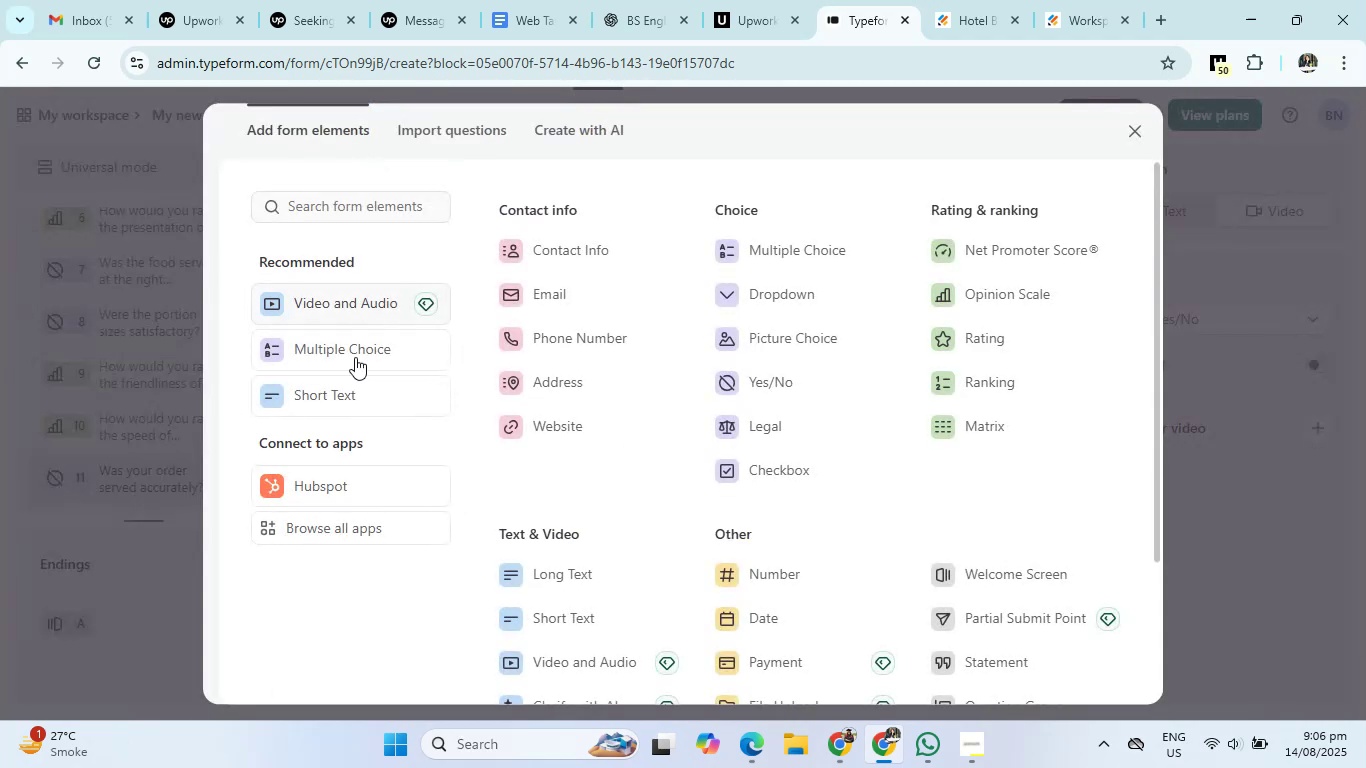 
left_click([346, 397])
 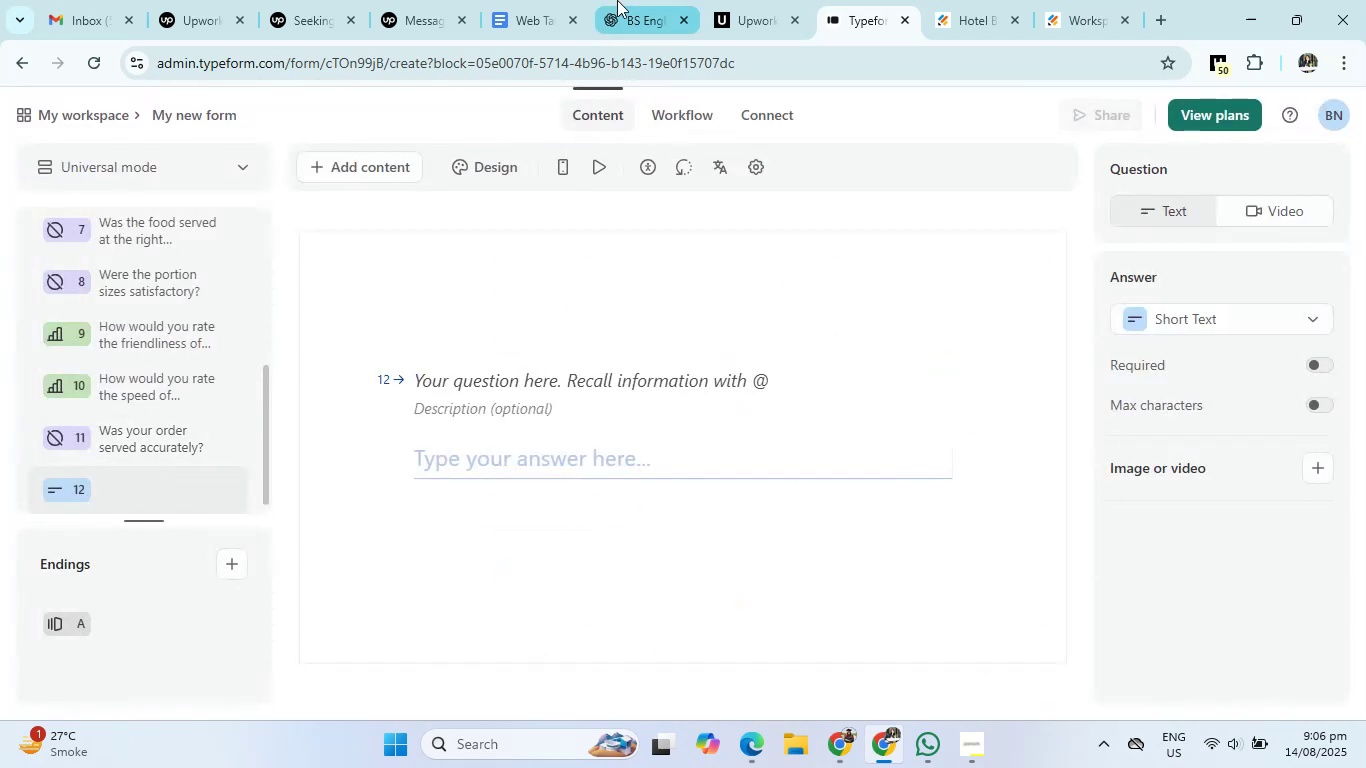 
left_click([617, 0])
 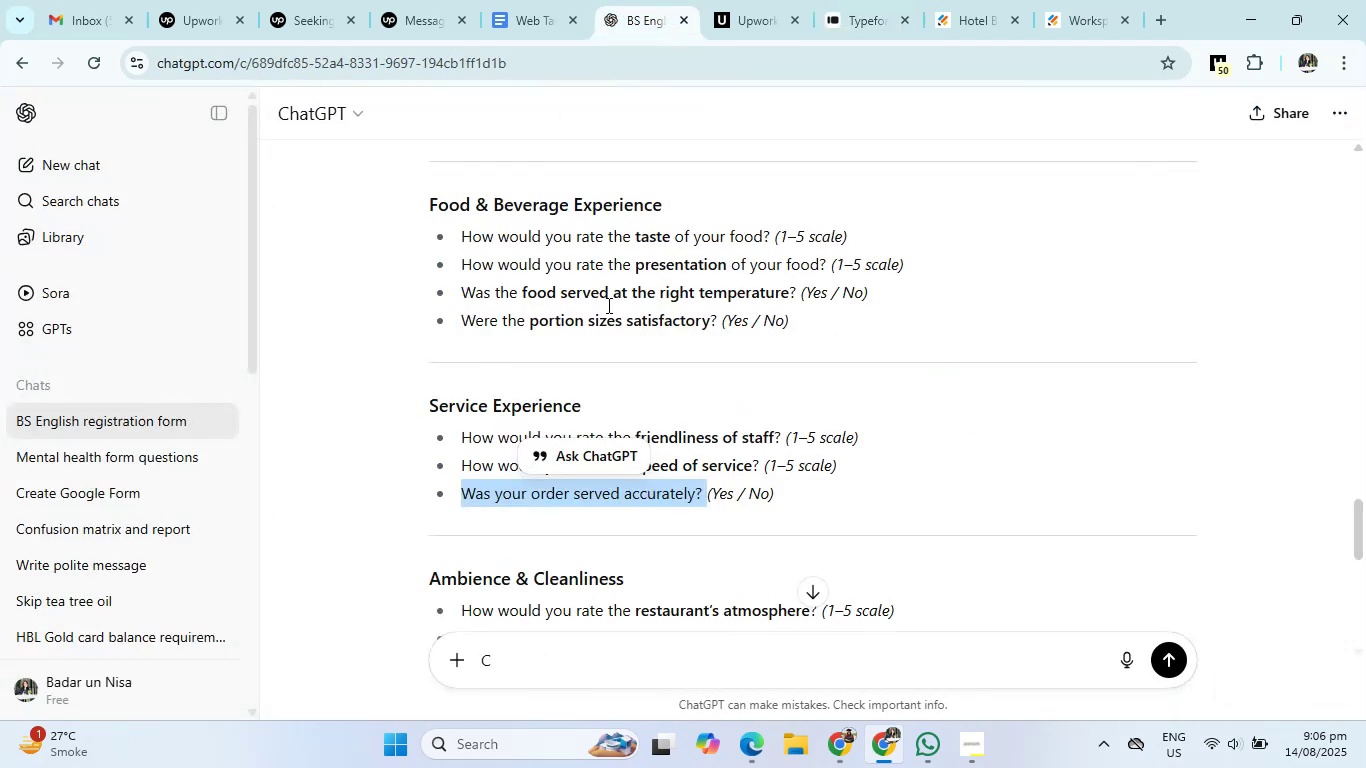 
scroll: coordinate [749, 418], scroll_direction: down, amount: 3.0
 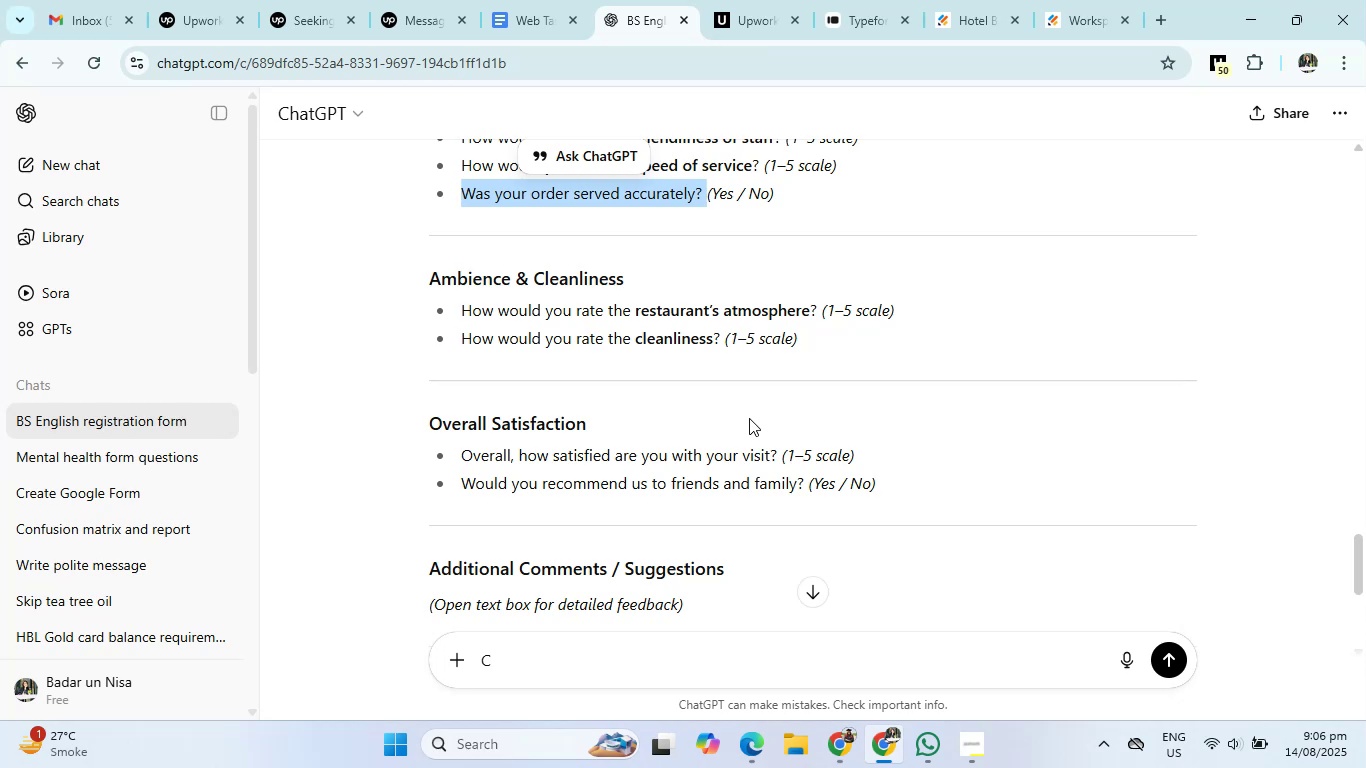 
left_click_drag(start_coordinate=[458, 305], to_coordinate=[816, 316])
 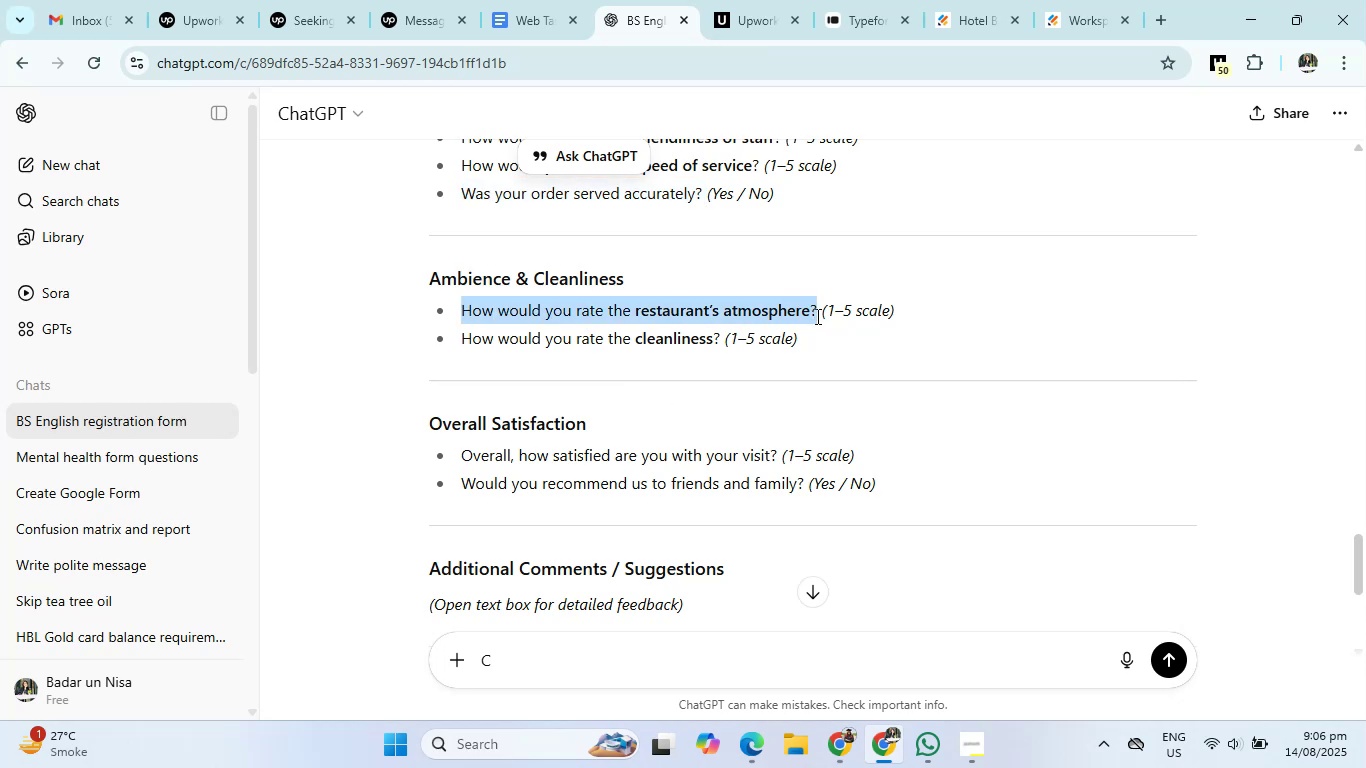 
key(Control+C)
 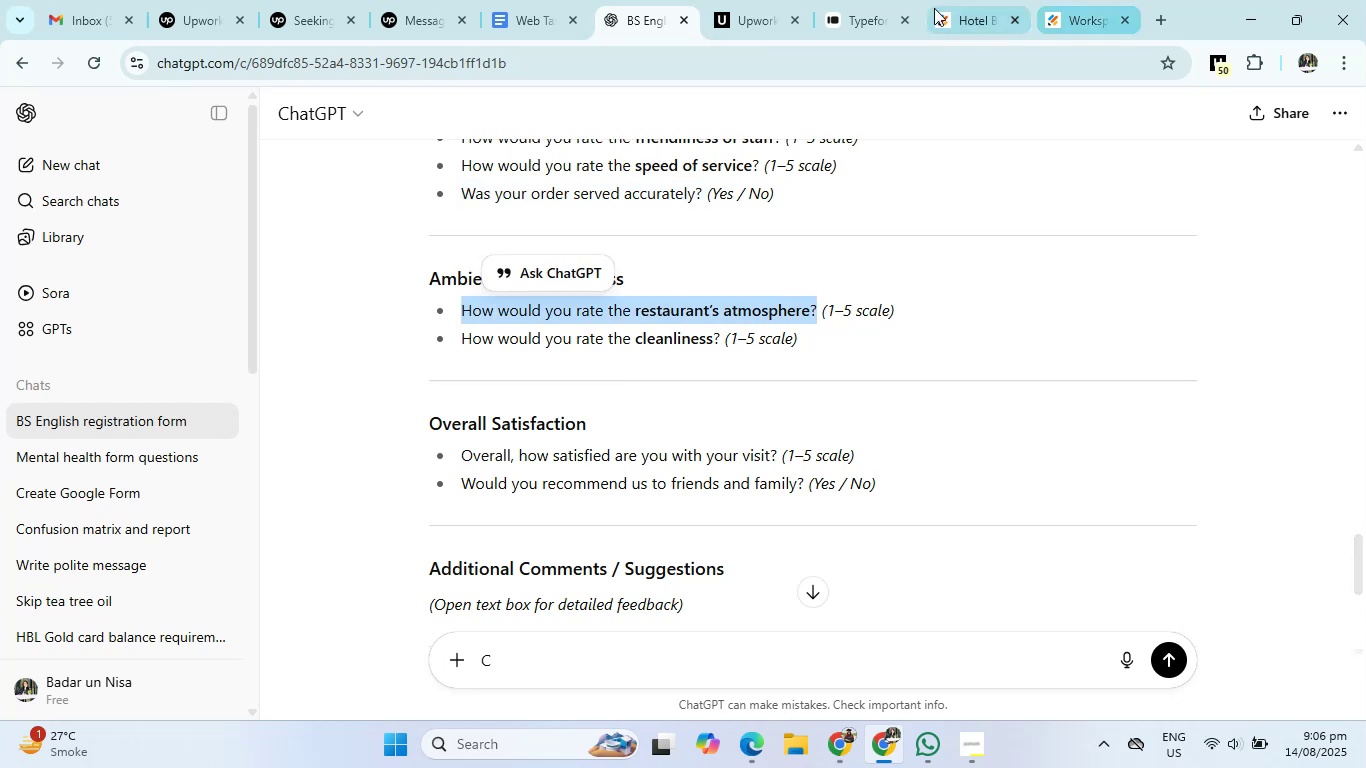 
left_click([849, 7])
 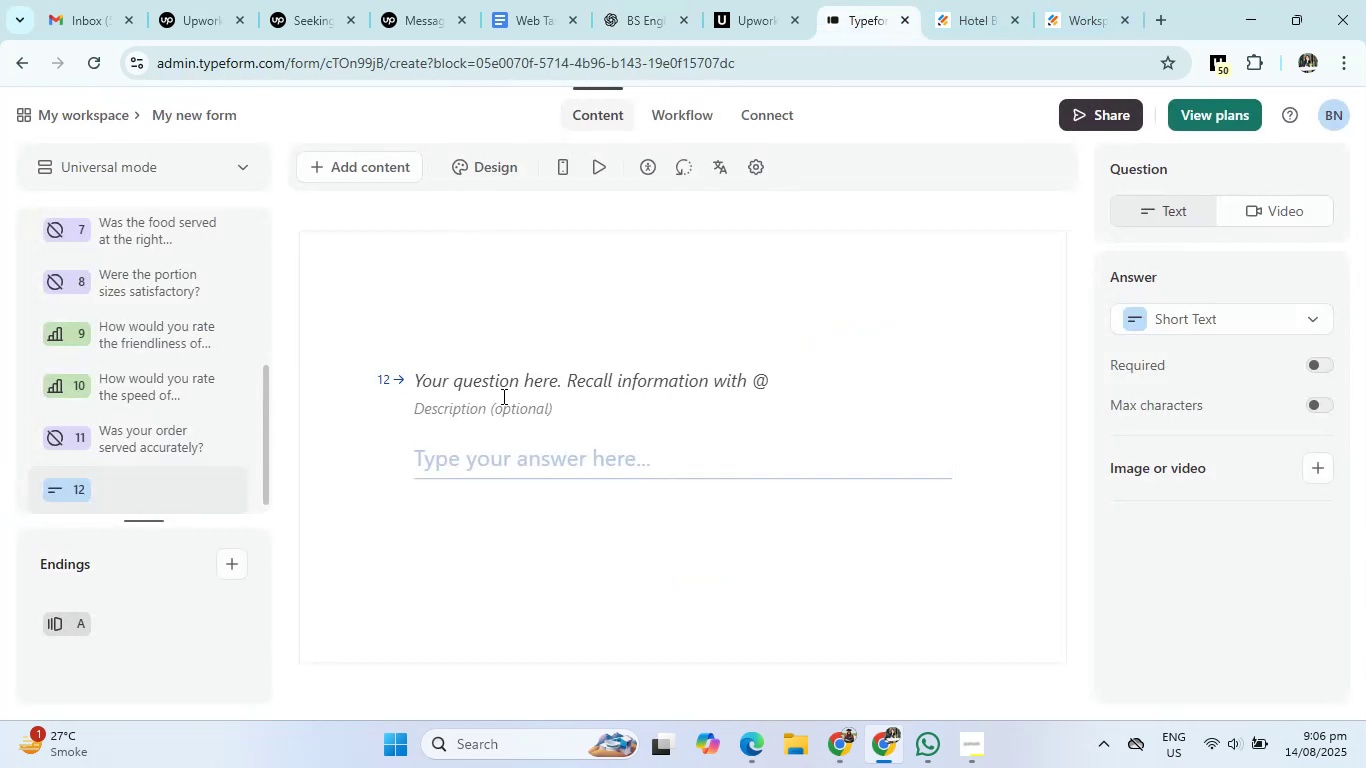 
left_click([496, 384])
 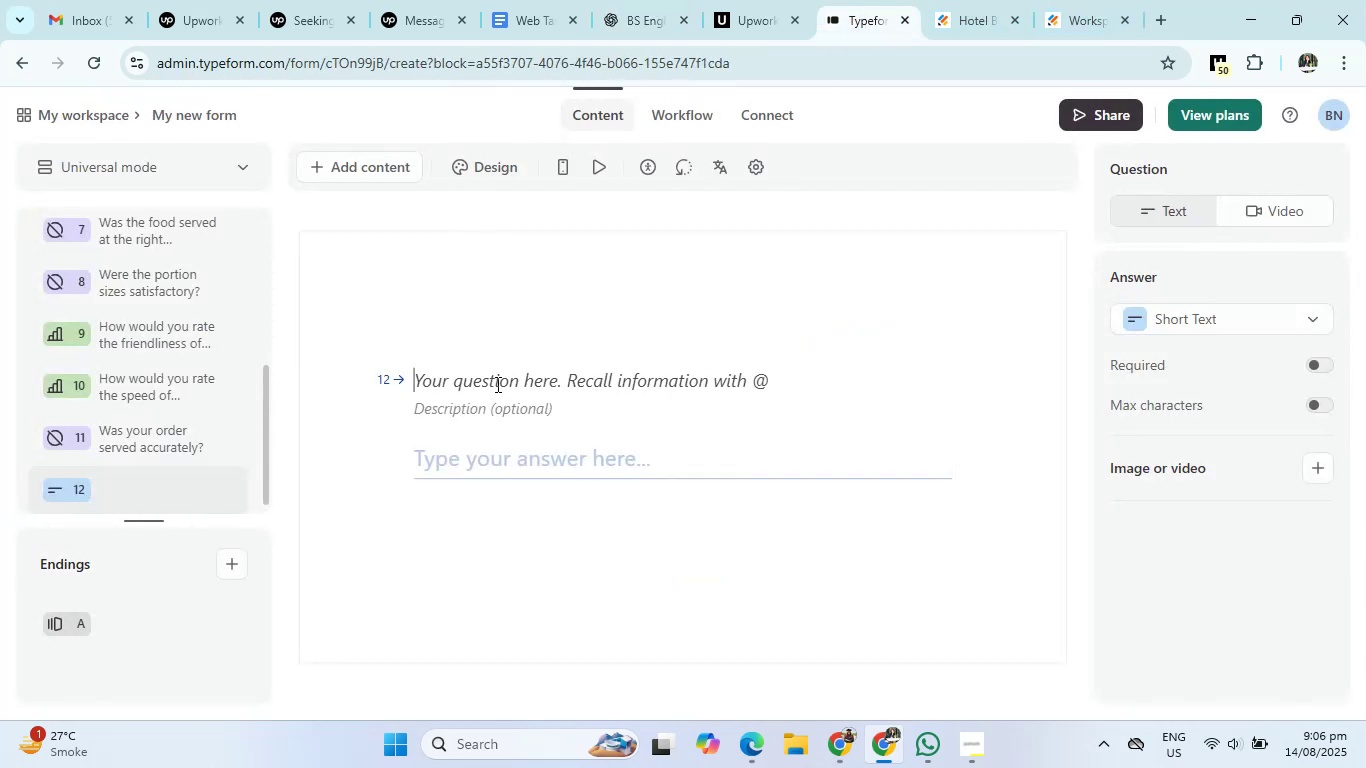 
key(Control+V)
 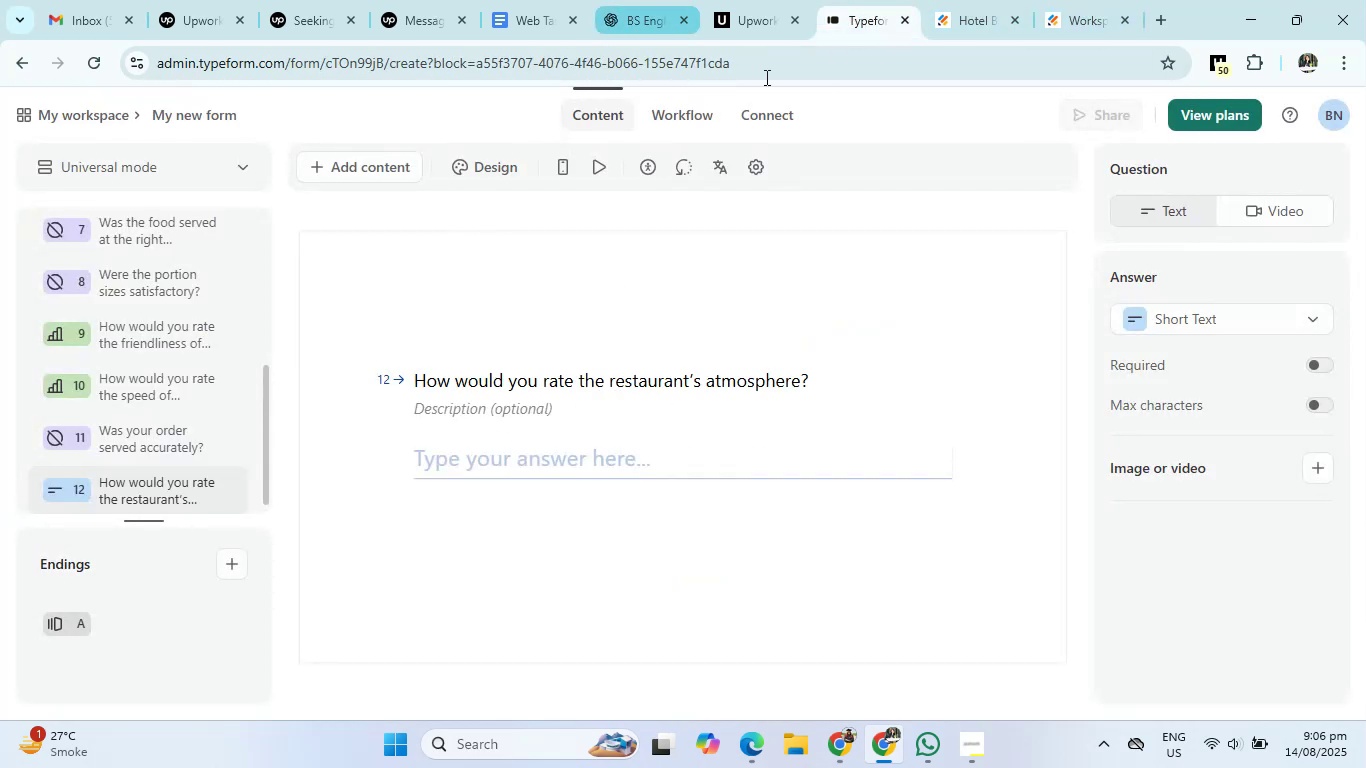 
left_click([1226, 319])
 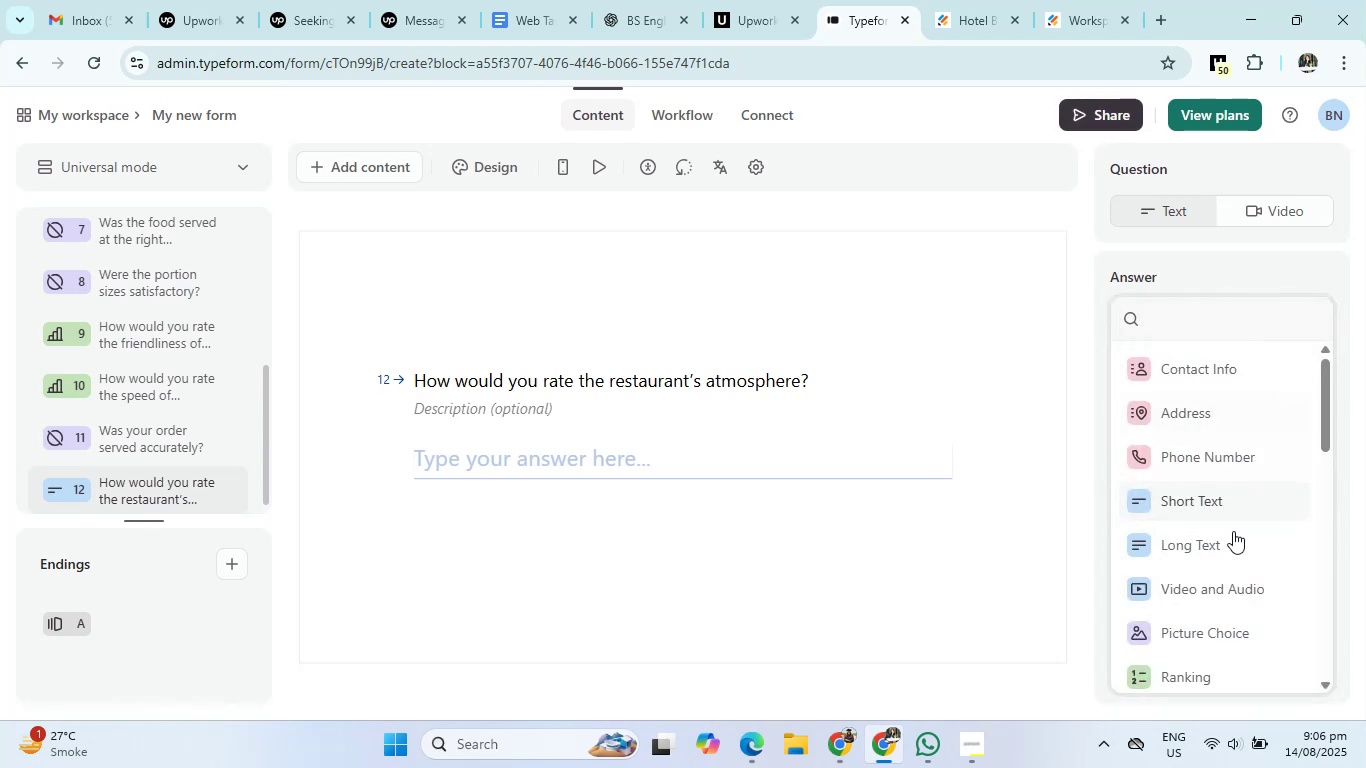 
scroll: coordinate [1234, 603], scroll_direction: down, amount: 3.0
 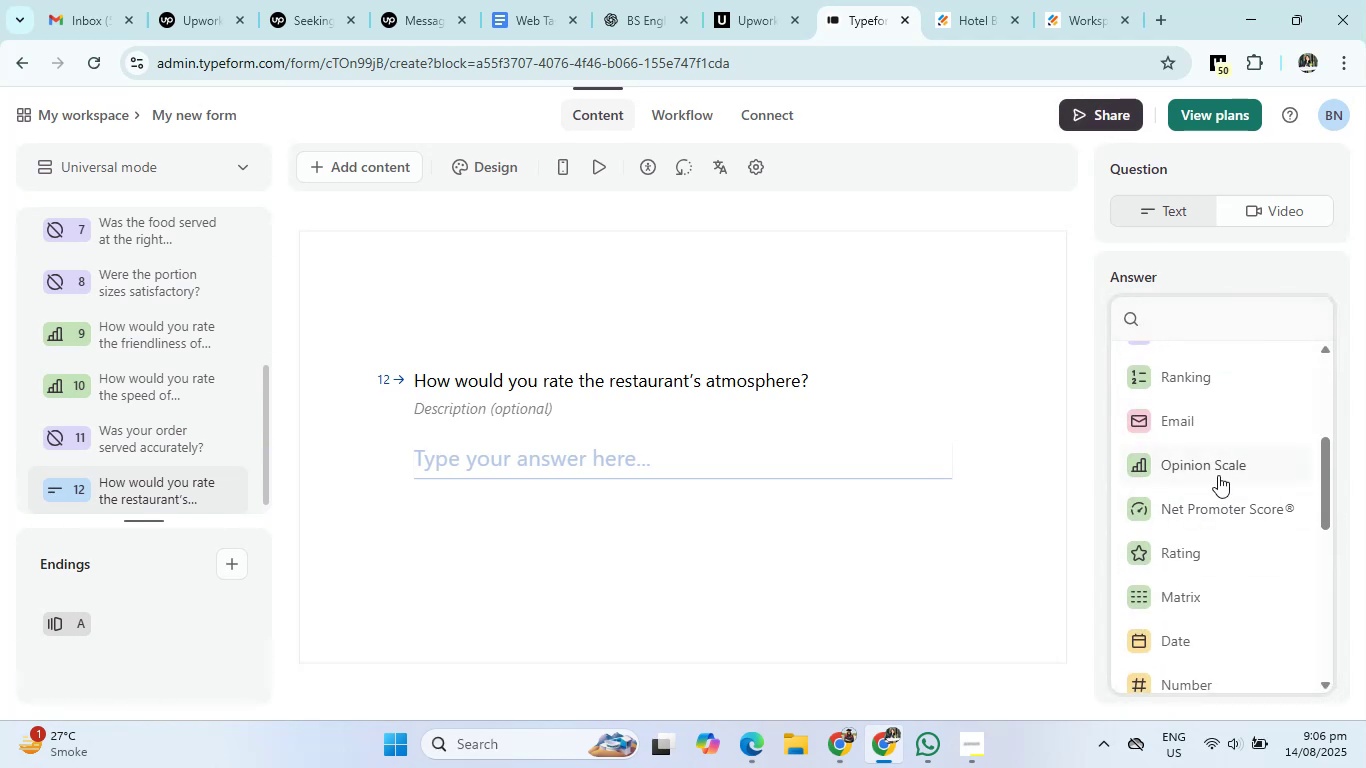 
left_click([1218, 474])
 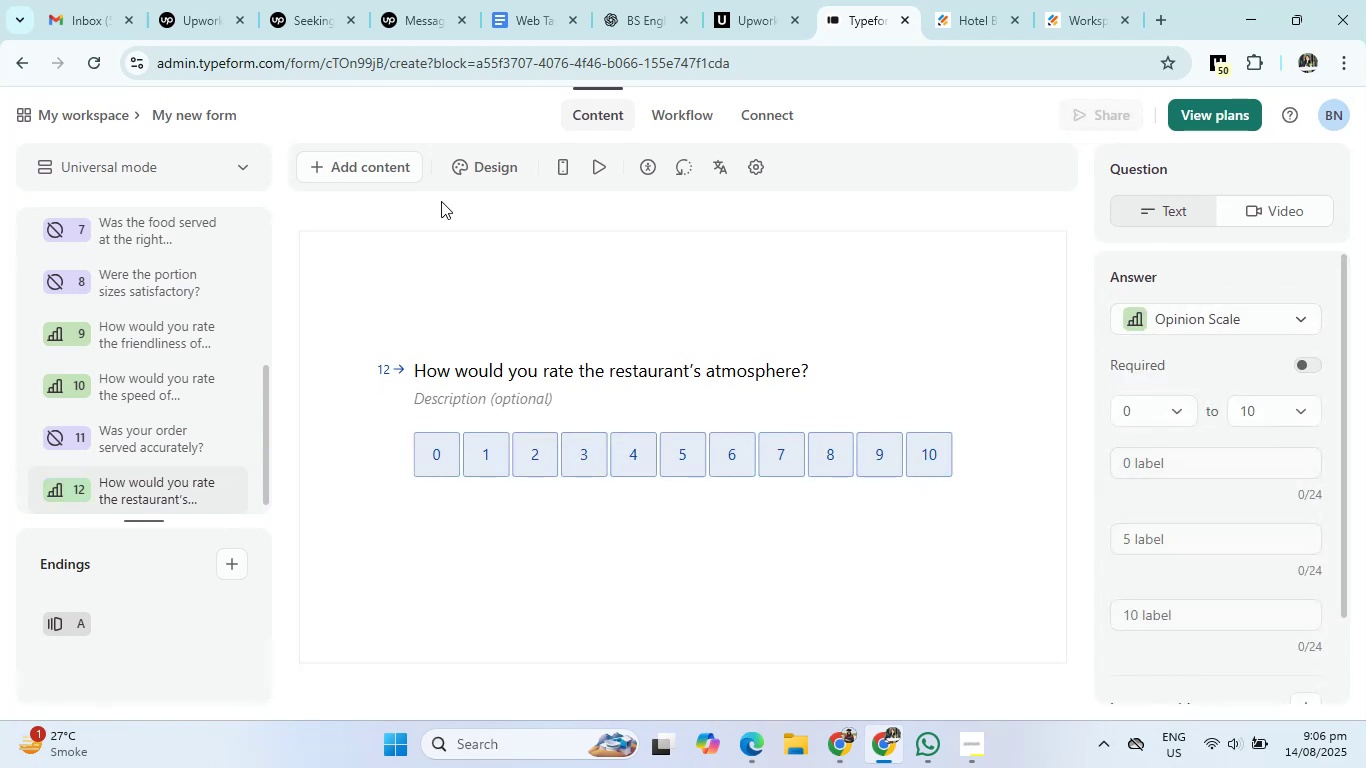 
left_click([380, 163])
 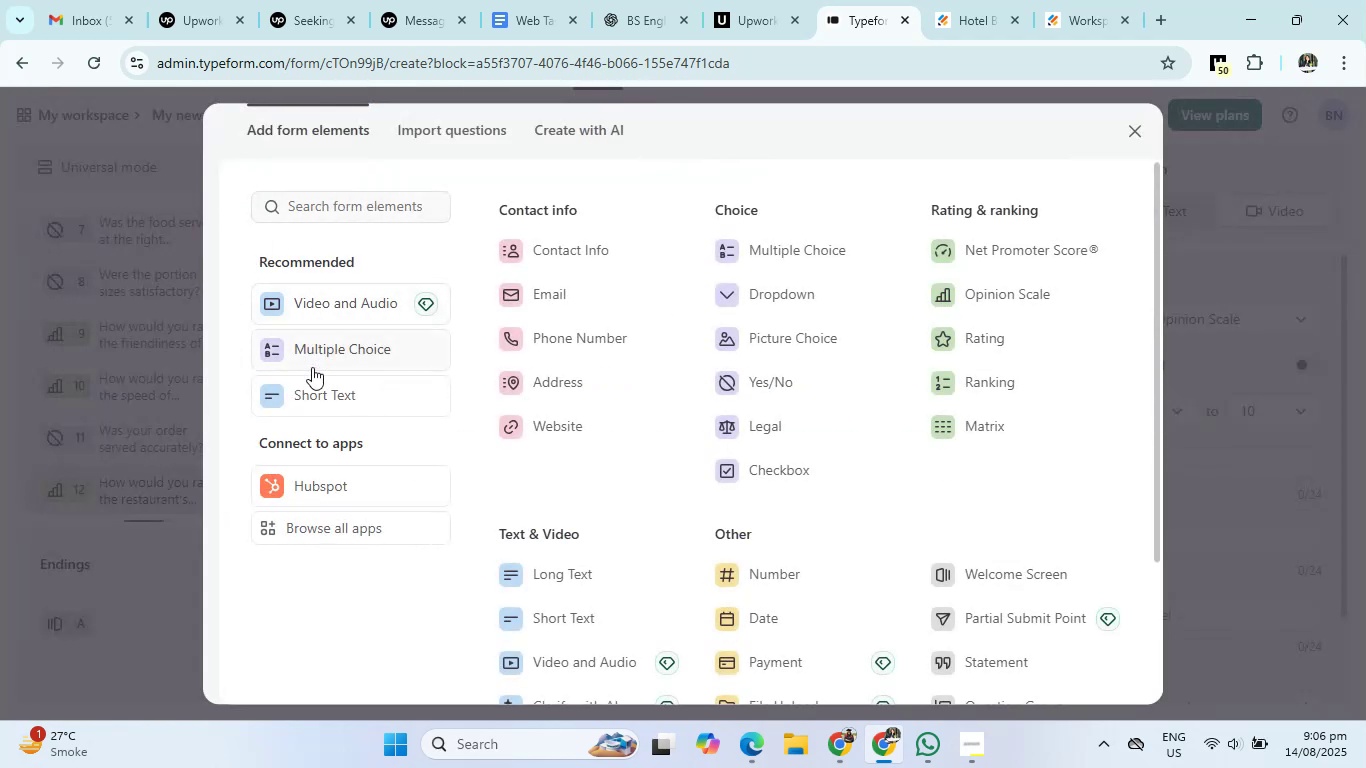 
left_click([312, 383])
 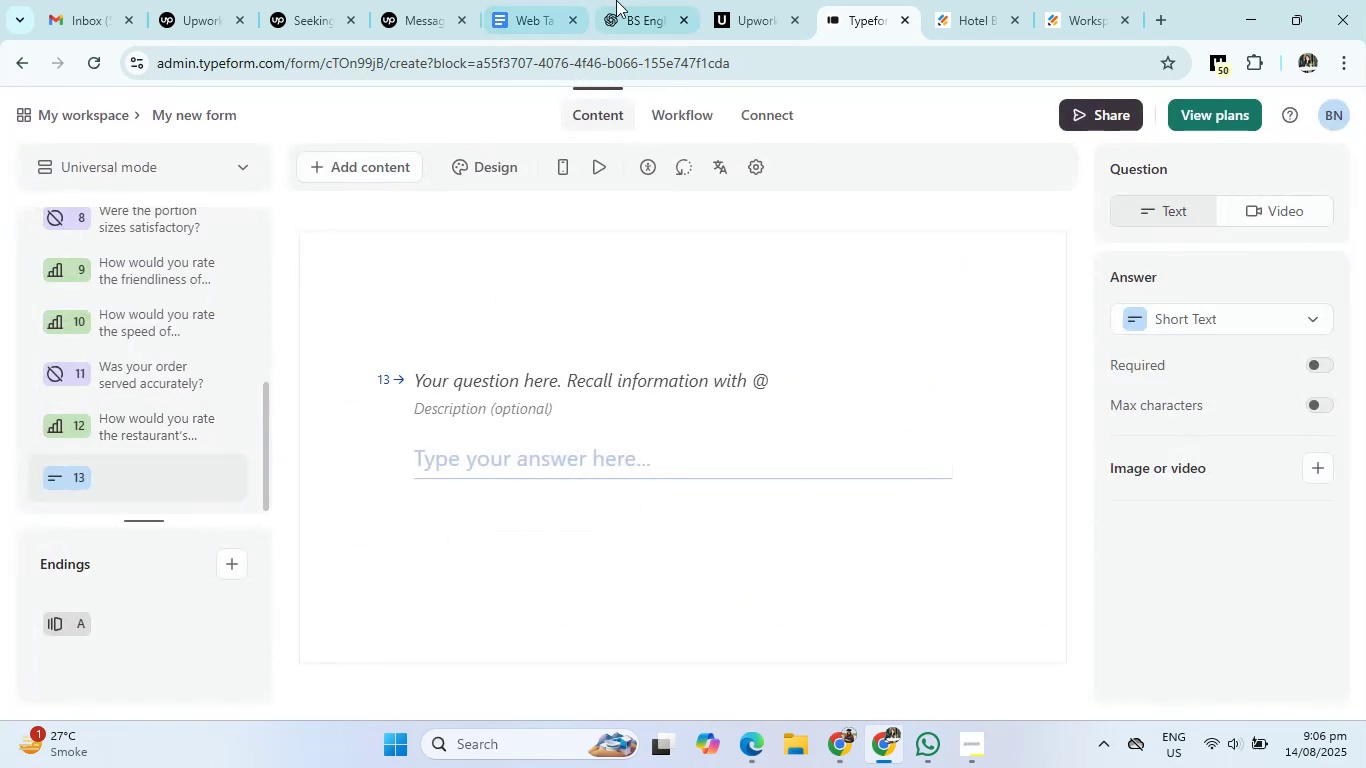 
left_click([636, 0])
 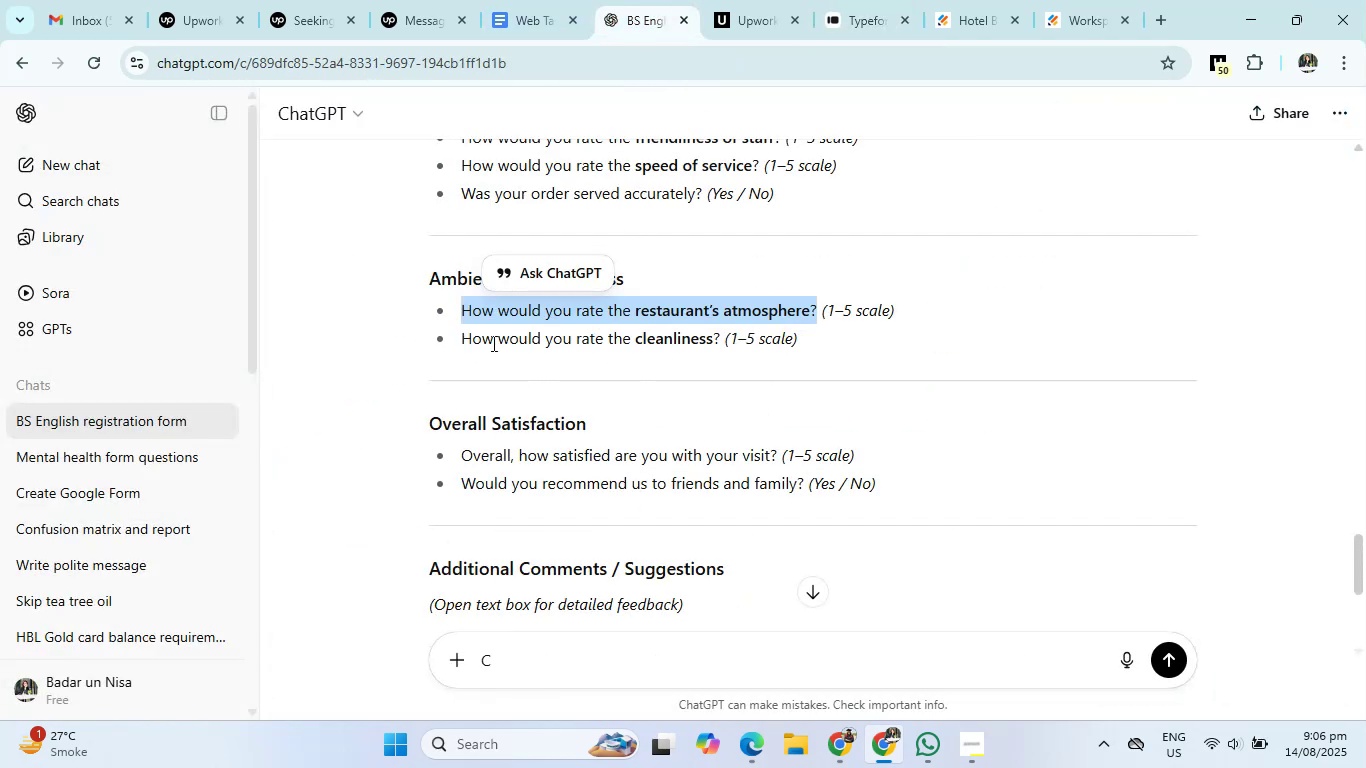 
left_click_drag(start_coordinate=[452, 341], to_coordinate=[726, 346])
 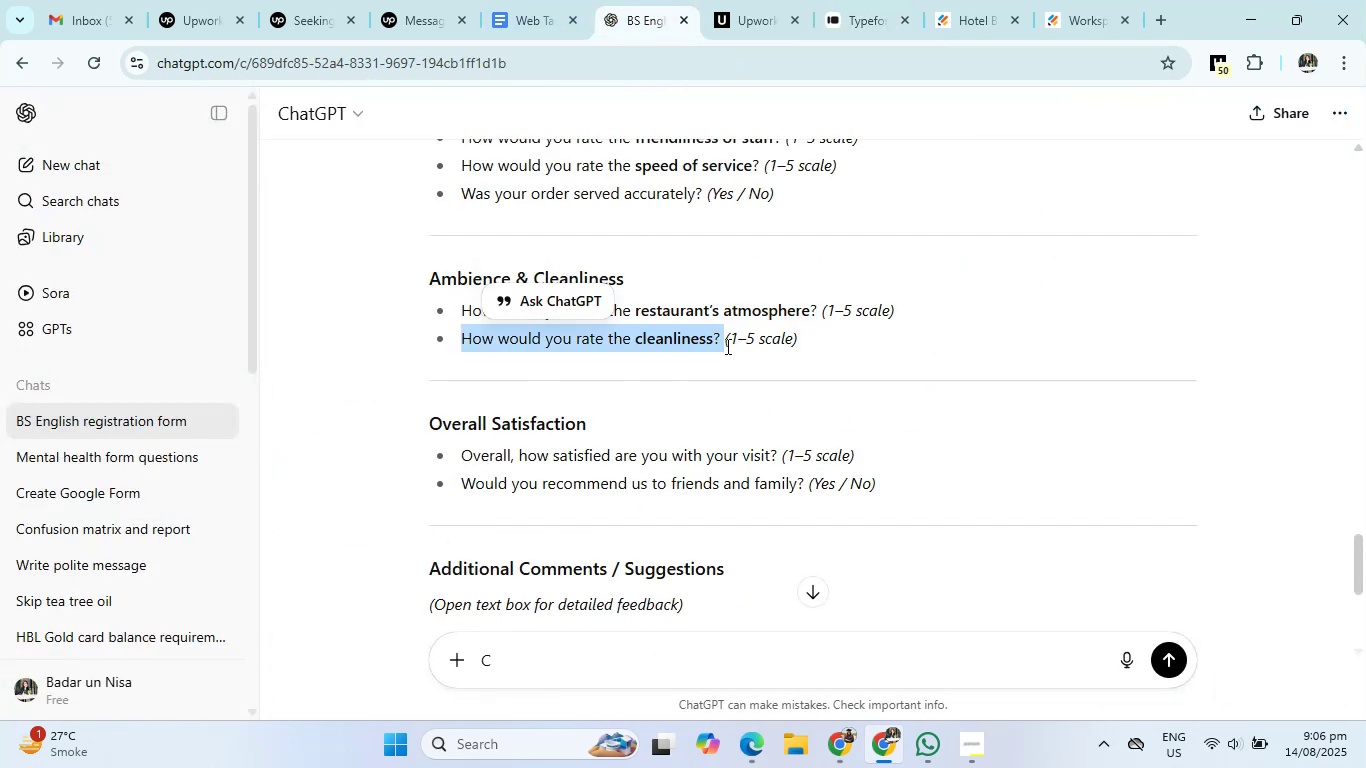 
key(Control+C)
 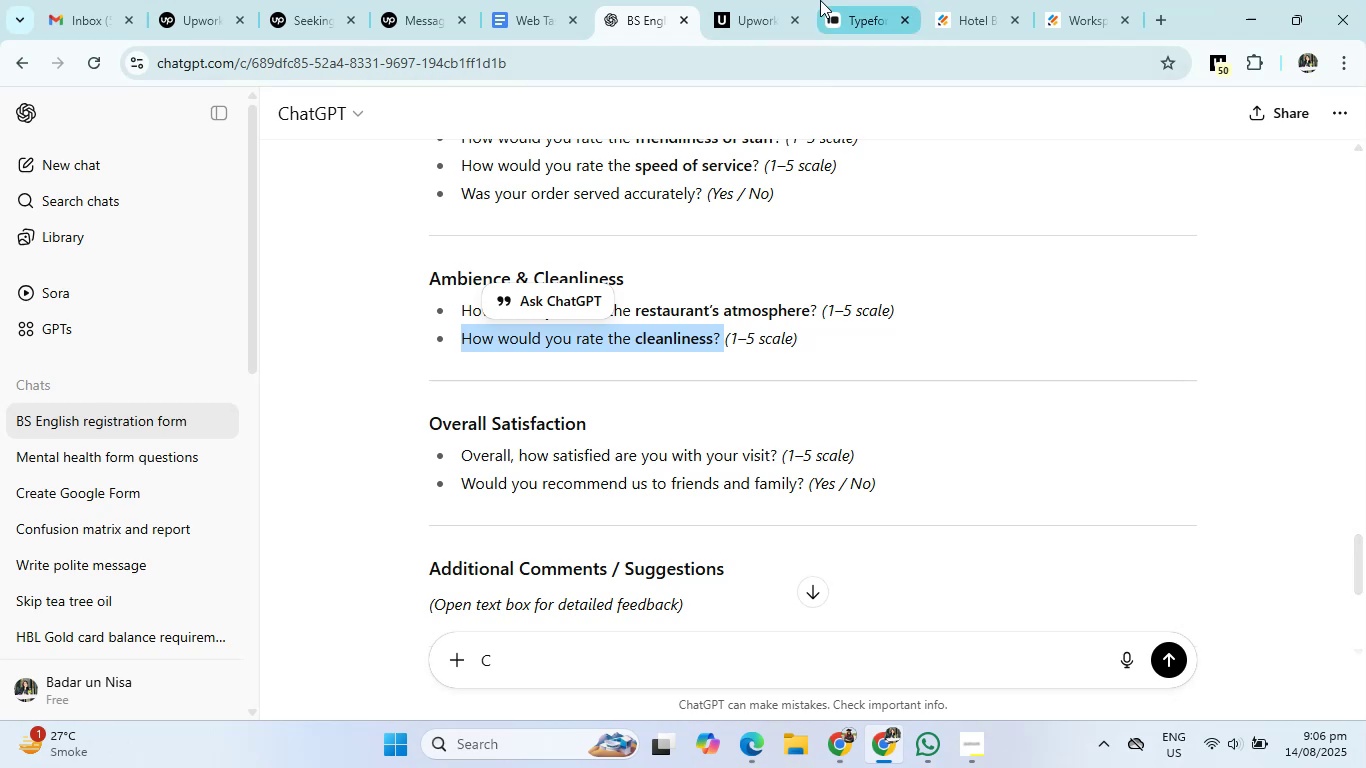 
left_click([865, 0])
 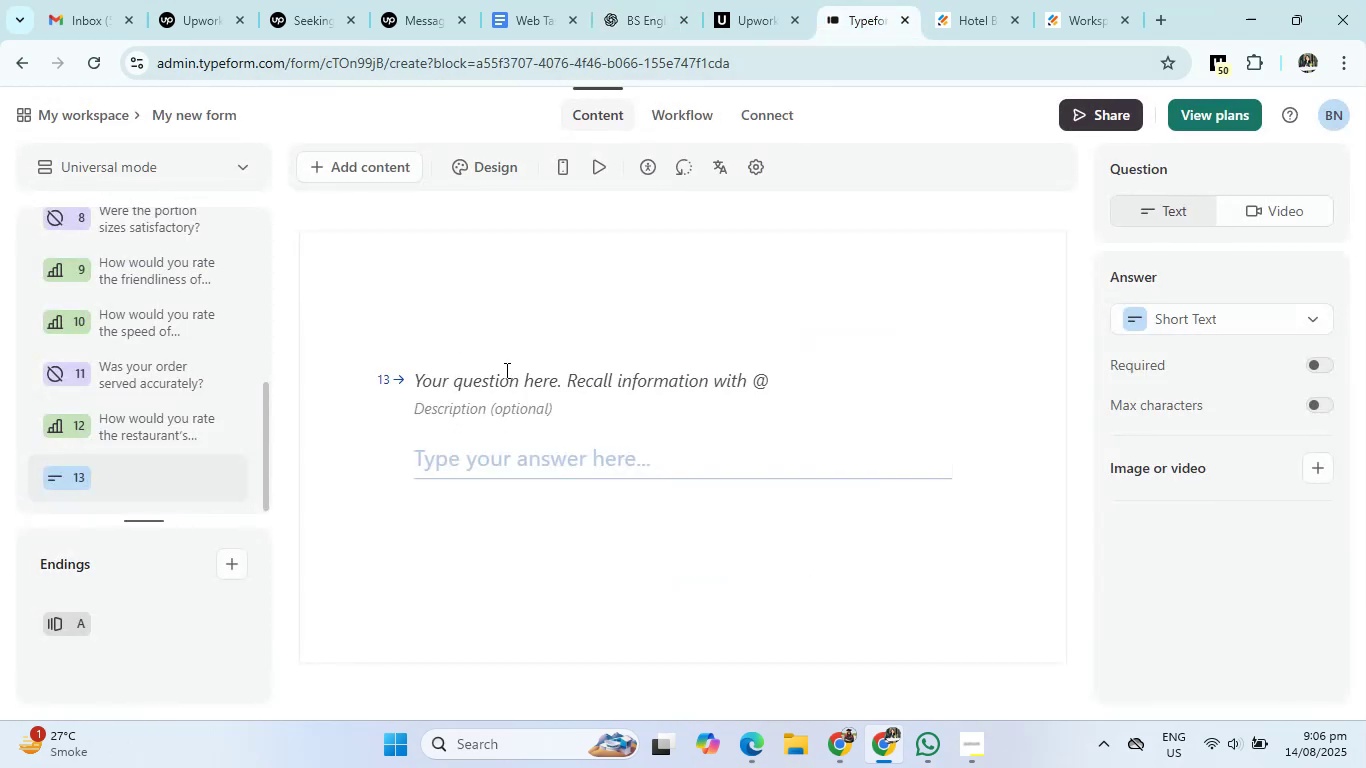 
left_click([504, 379])
 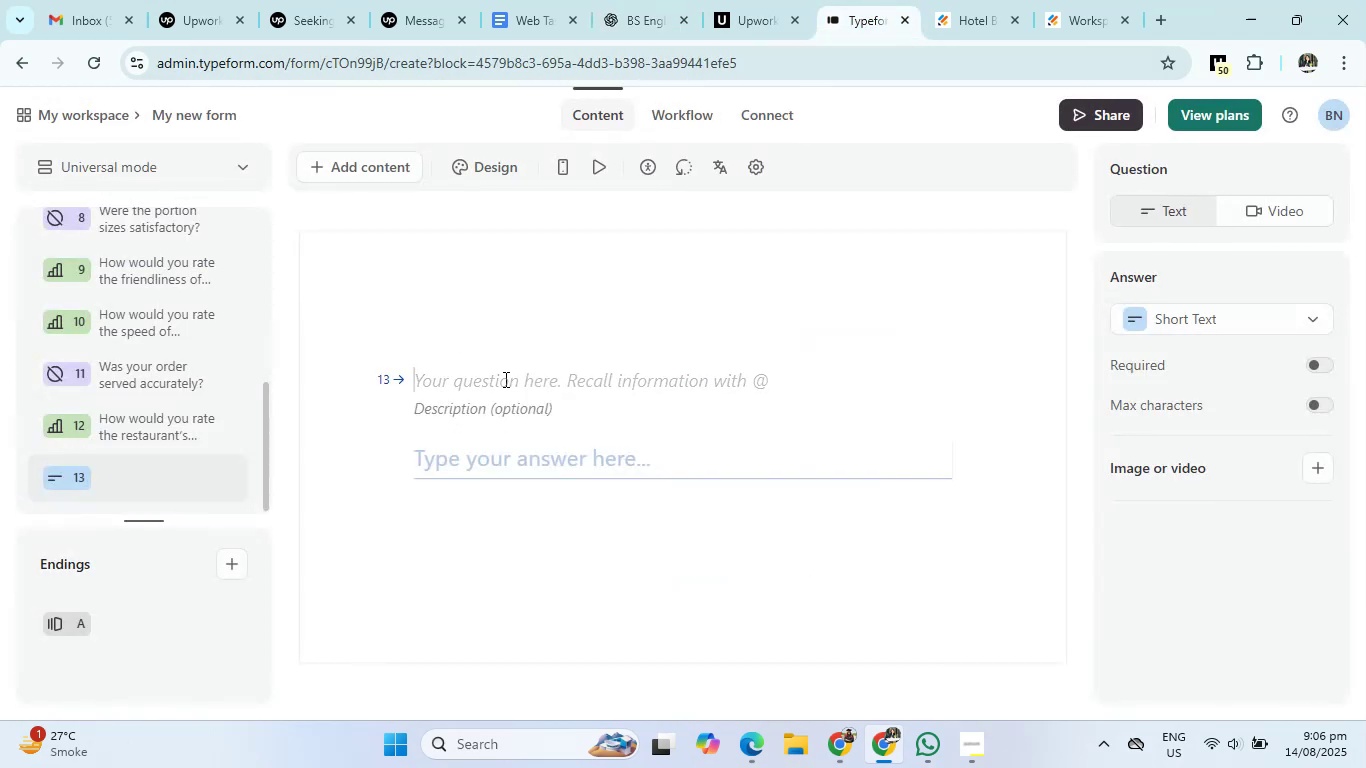 
key(Control+V)
 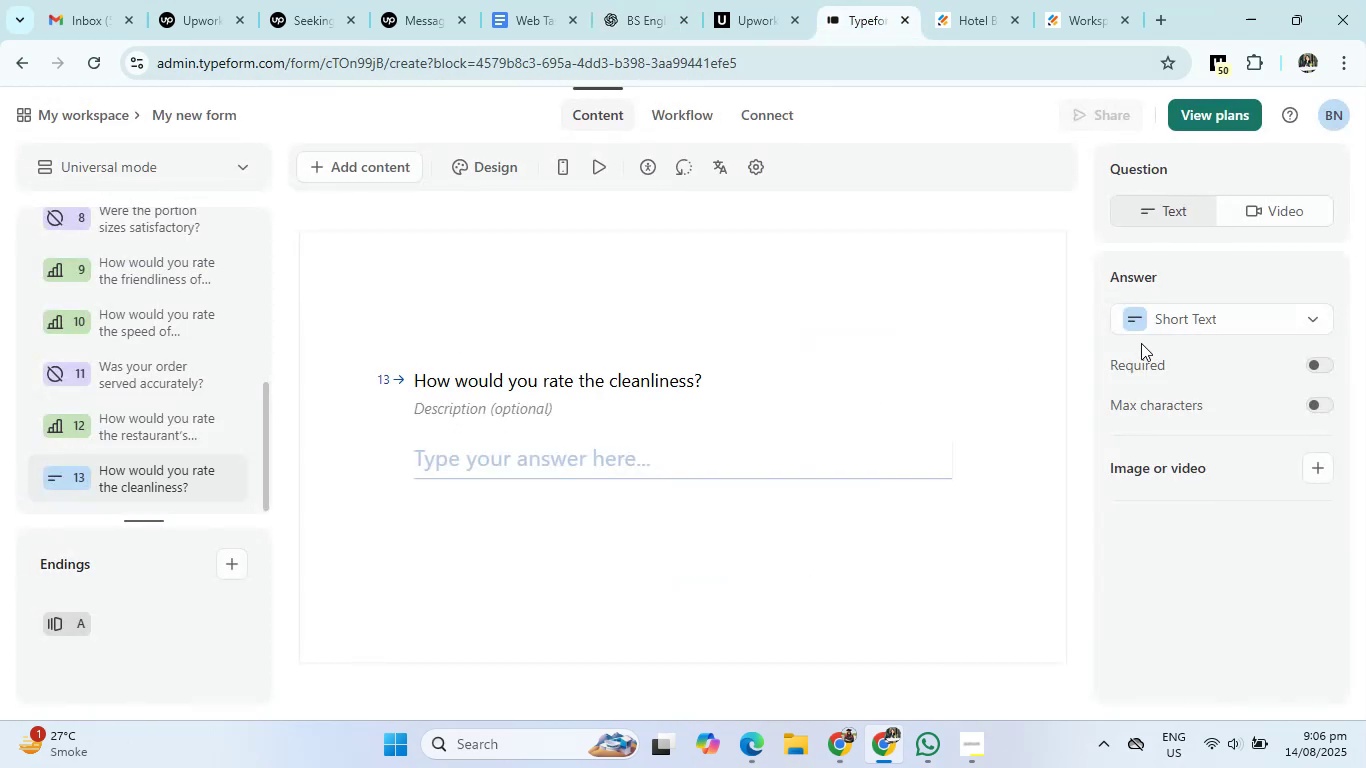 
left_click([1185, 323])
 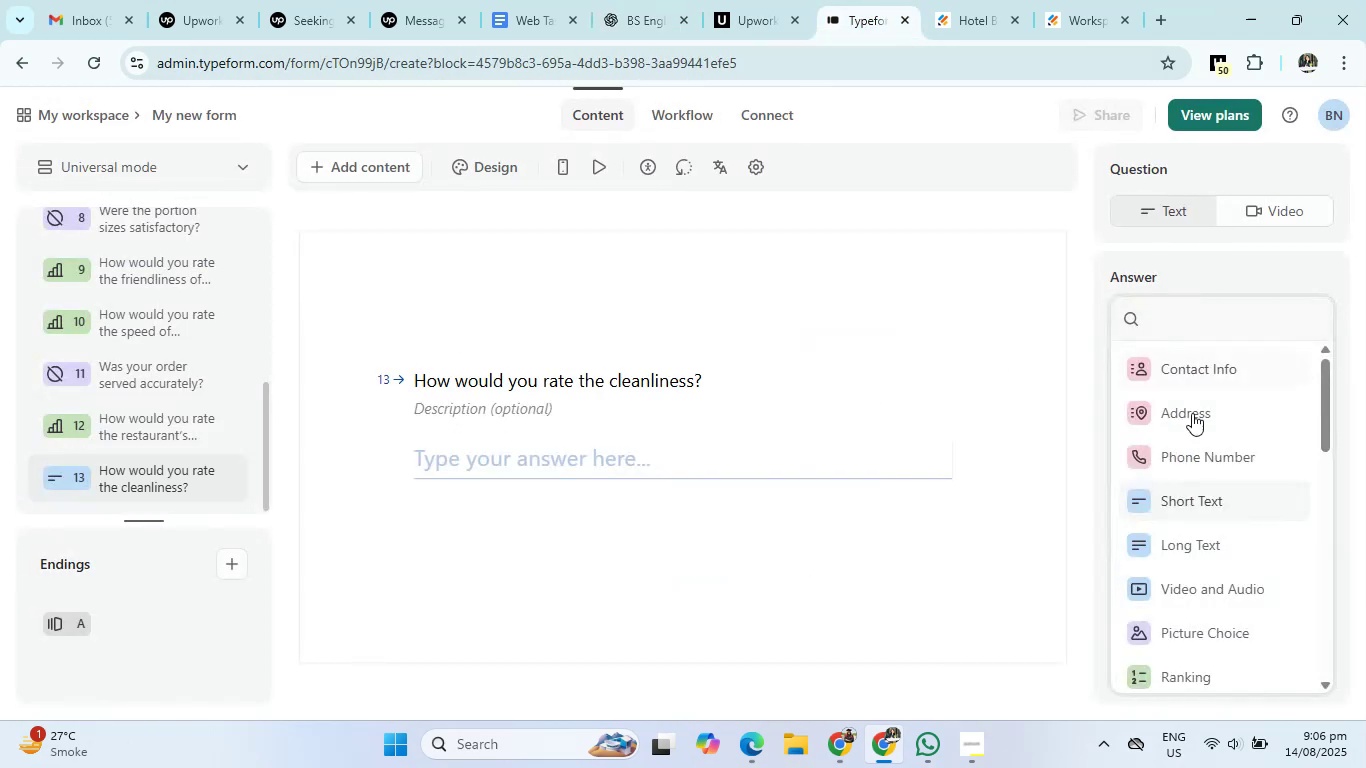 
scroll: coordinate [1200, 531], scroll_direction: down, amount: 2.0
 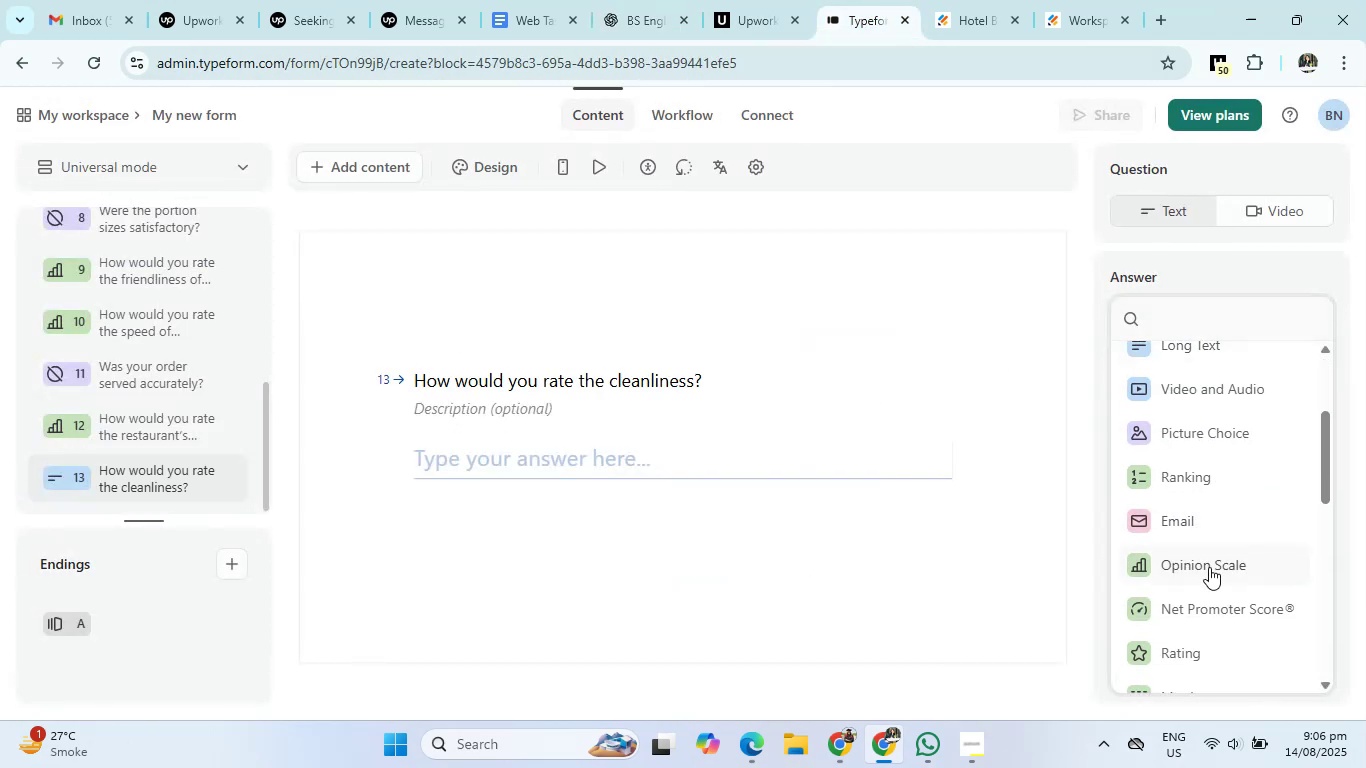 
left_click([1209, 571])
 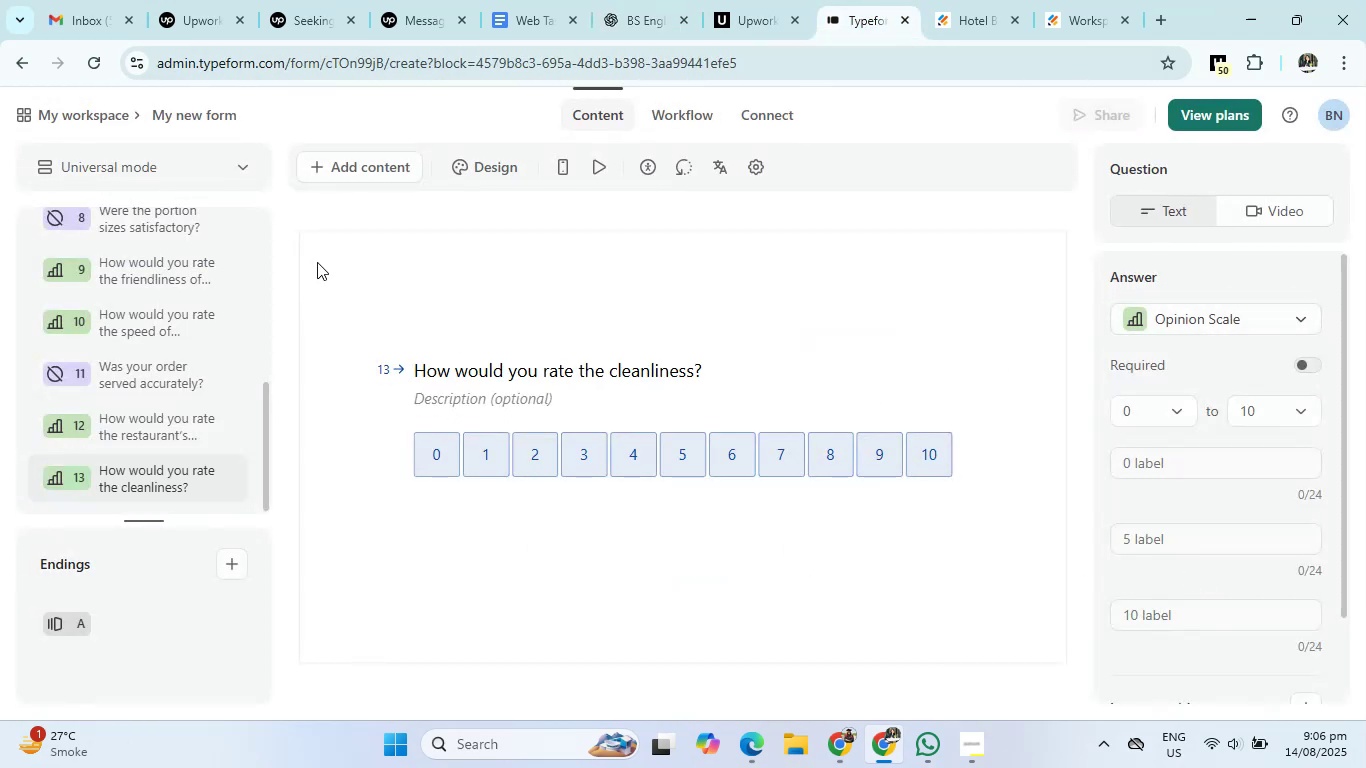 
left_click([348, 164])
 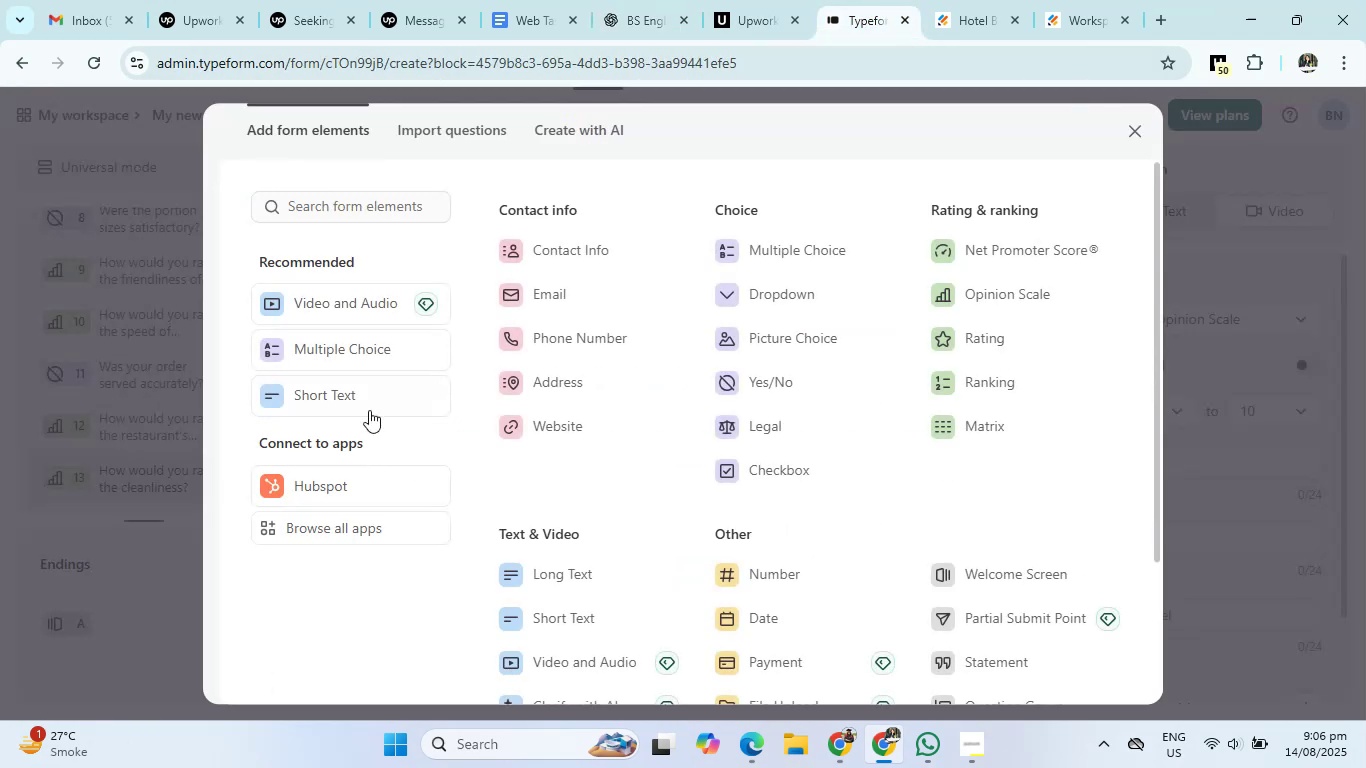 
left_click([369, 403])
 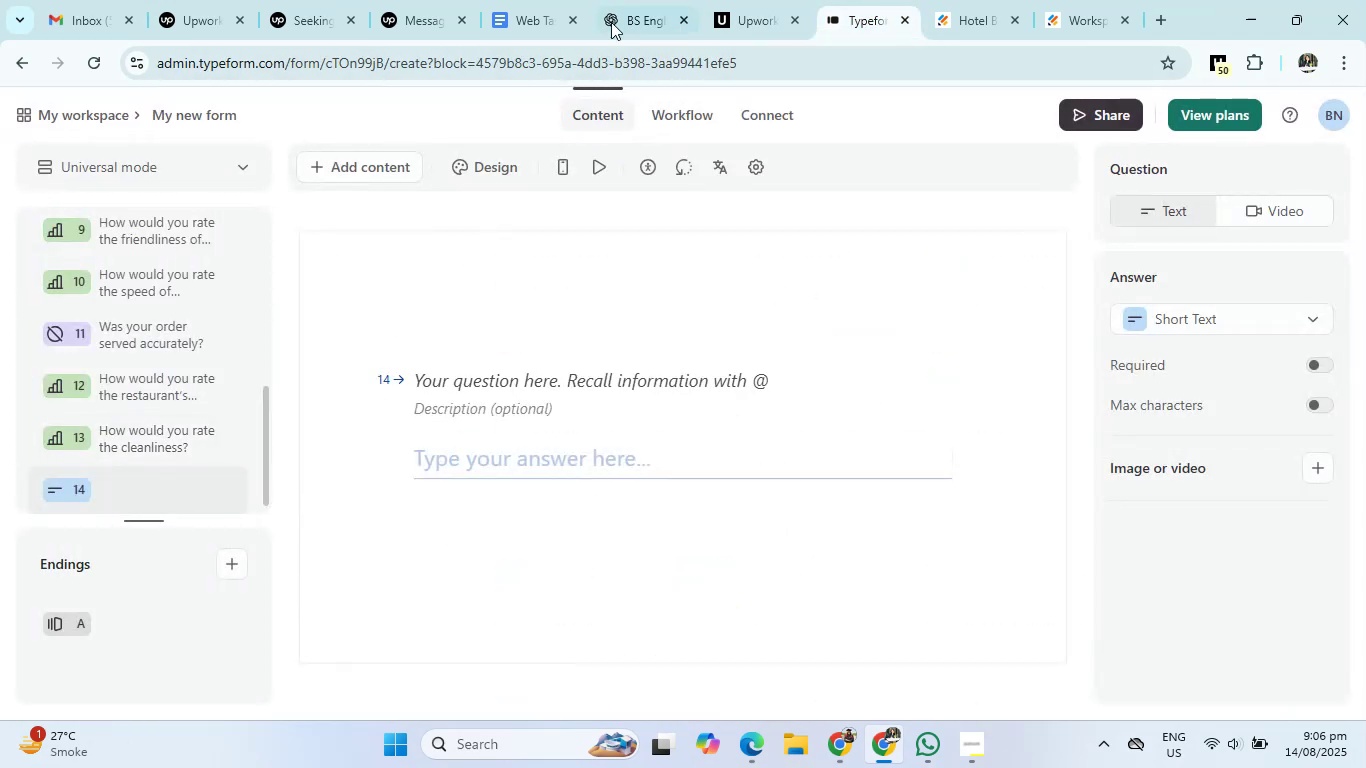 
left_click([622, 4])
 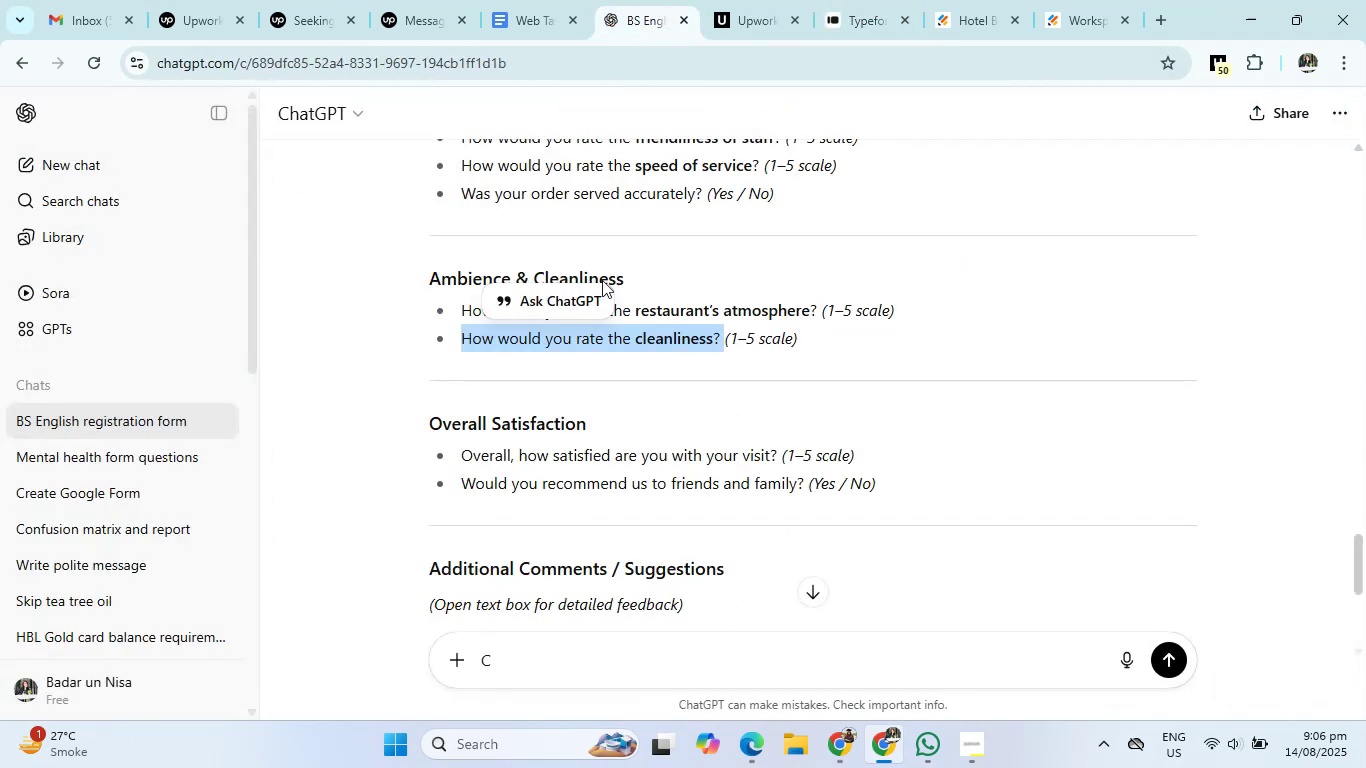 
scroll: coordinate [617, 396], scroll_direction: down, amount: 2.0
 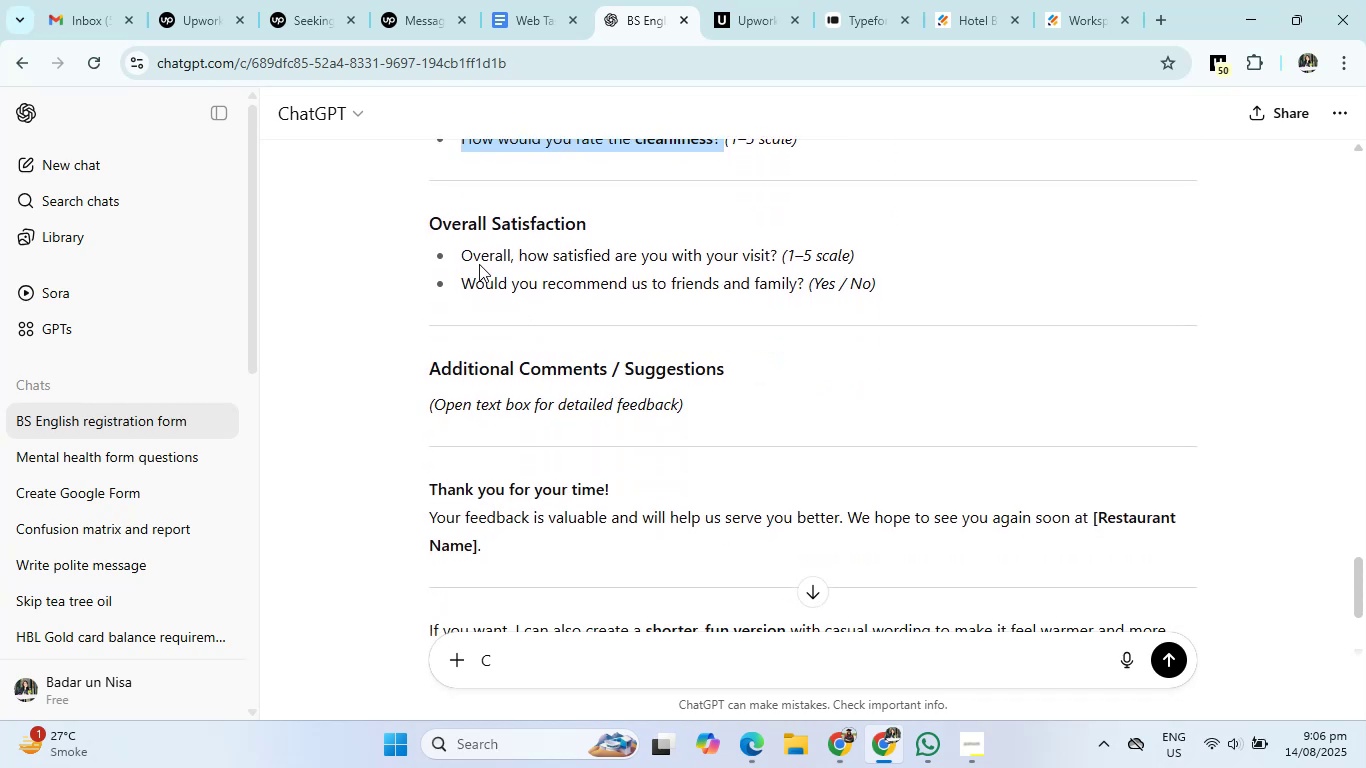 
left_click_drag(start_coordinate=[464, 250], to_coordinate=[777, 266])
 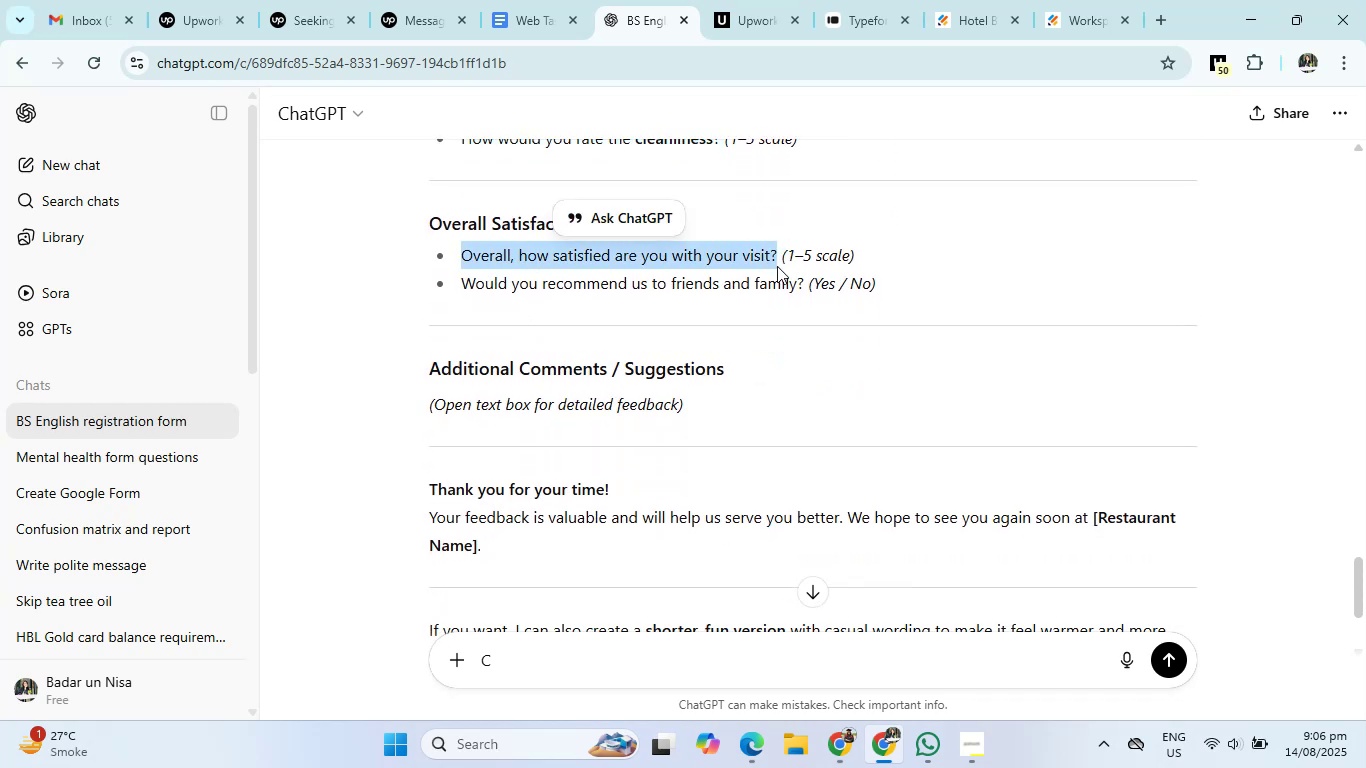 
key(Control+C)
 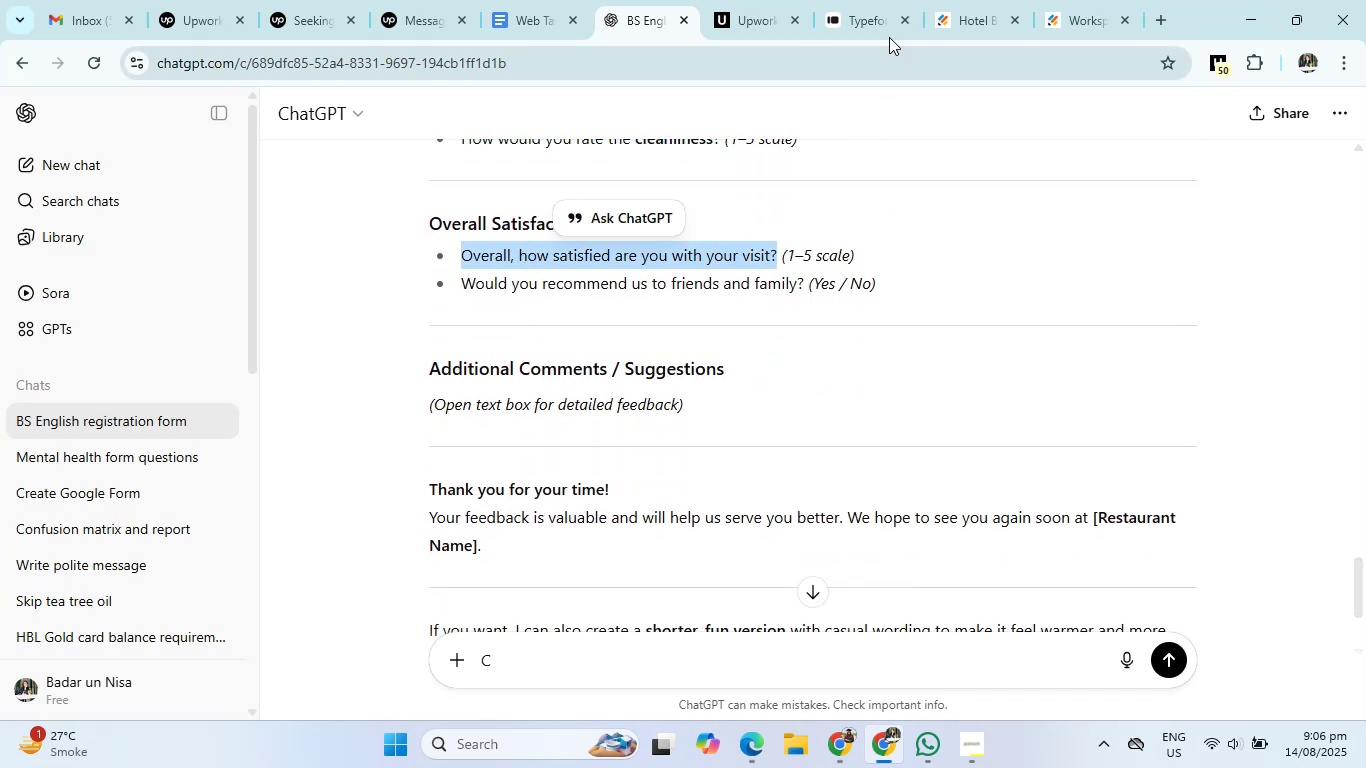 
left_click([853, 0])
 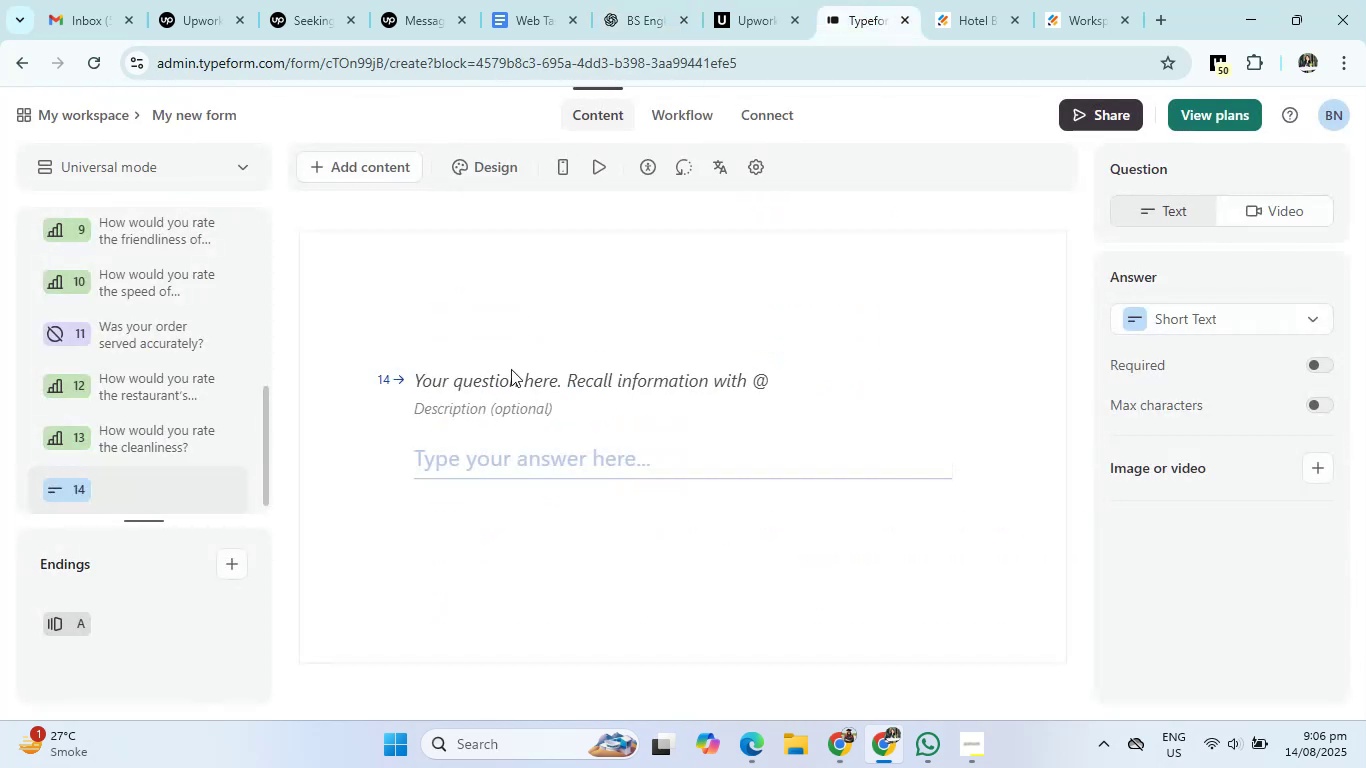 
left_click([510, 374])
 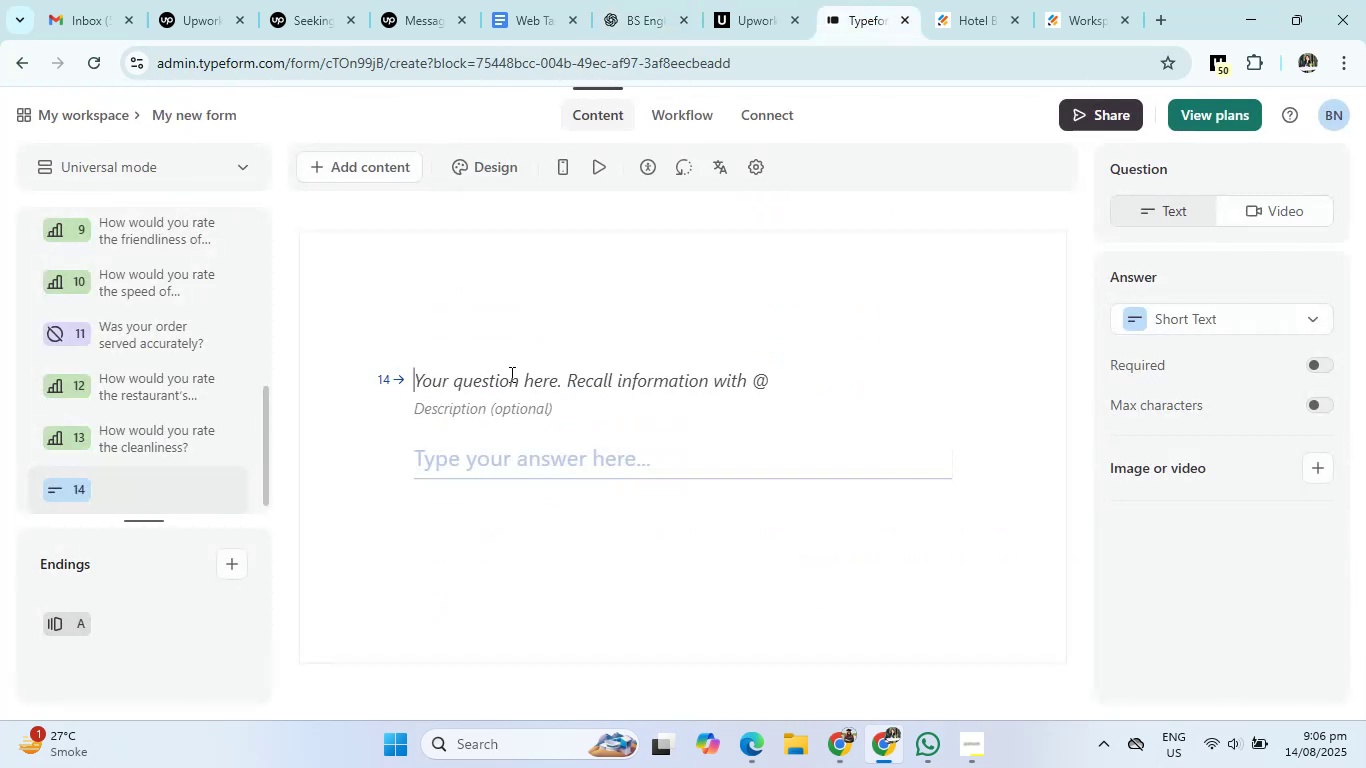 
key(Control+V)
 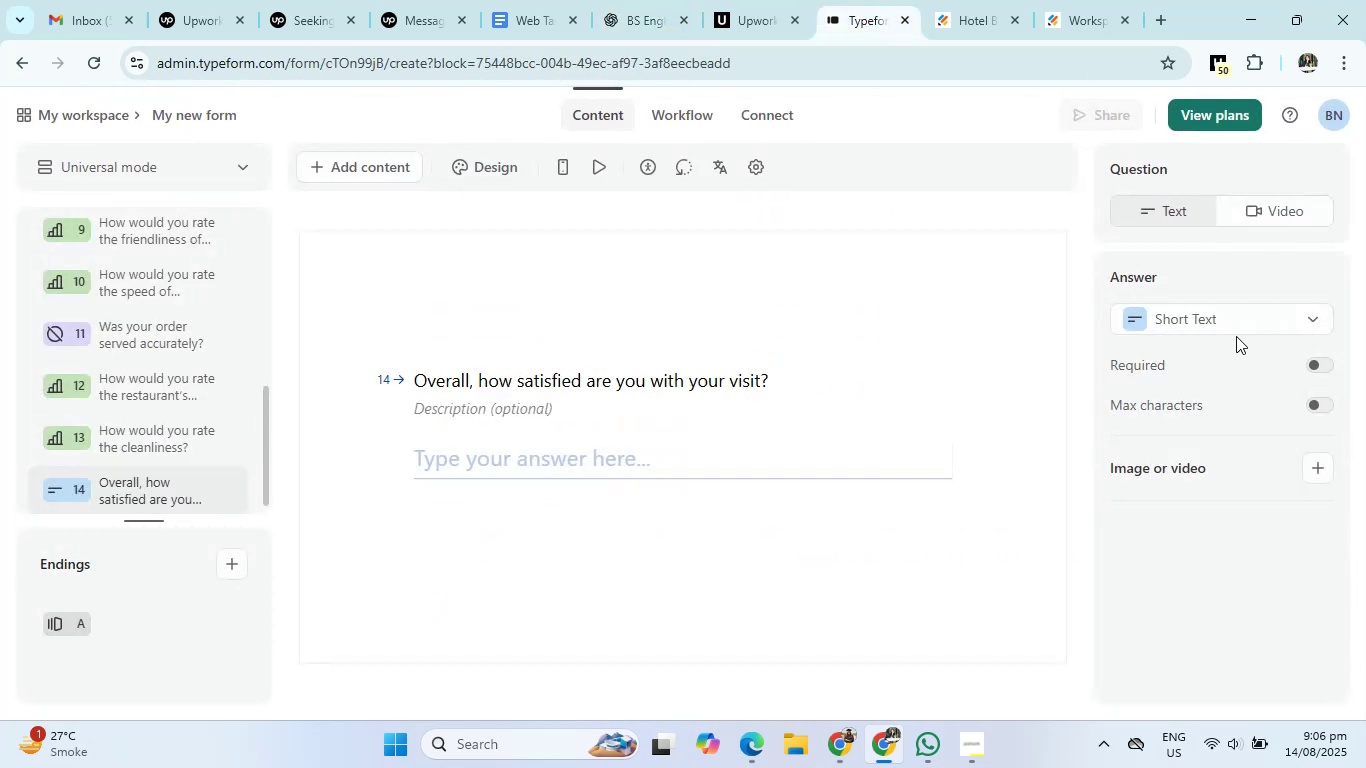 
left_click([1248, 322])
 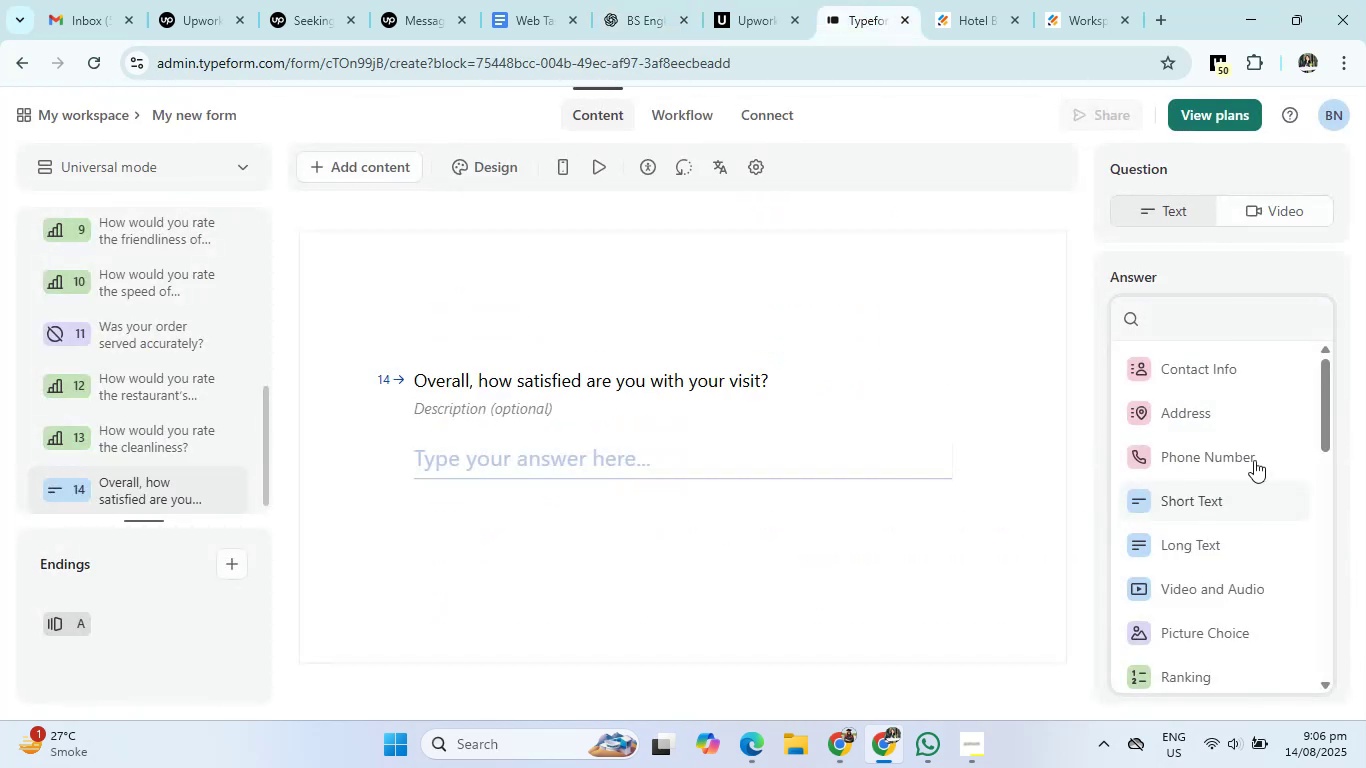 
scroll: coordinate [1259, 570], scroll_direction: down, amount: 2.0
 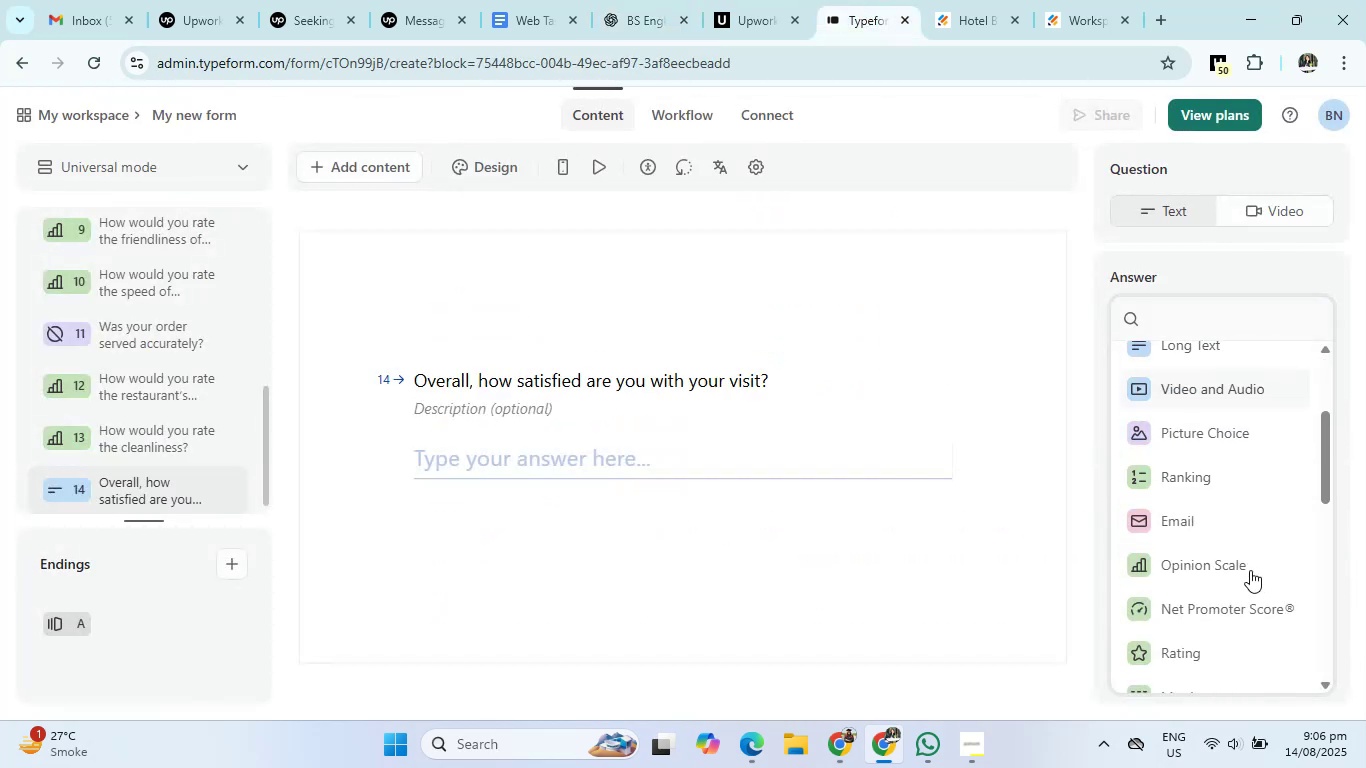 
left_click([1204, 560])
 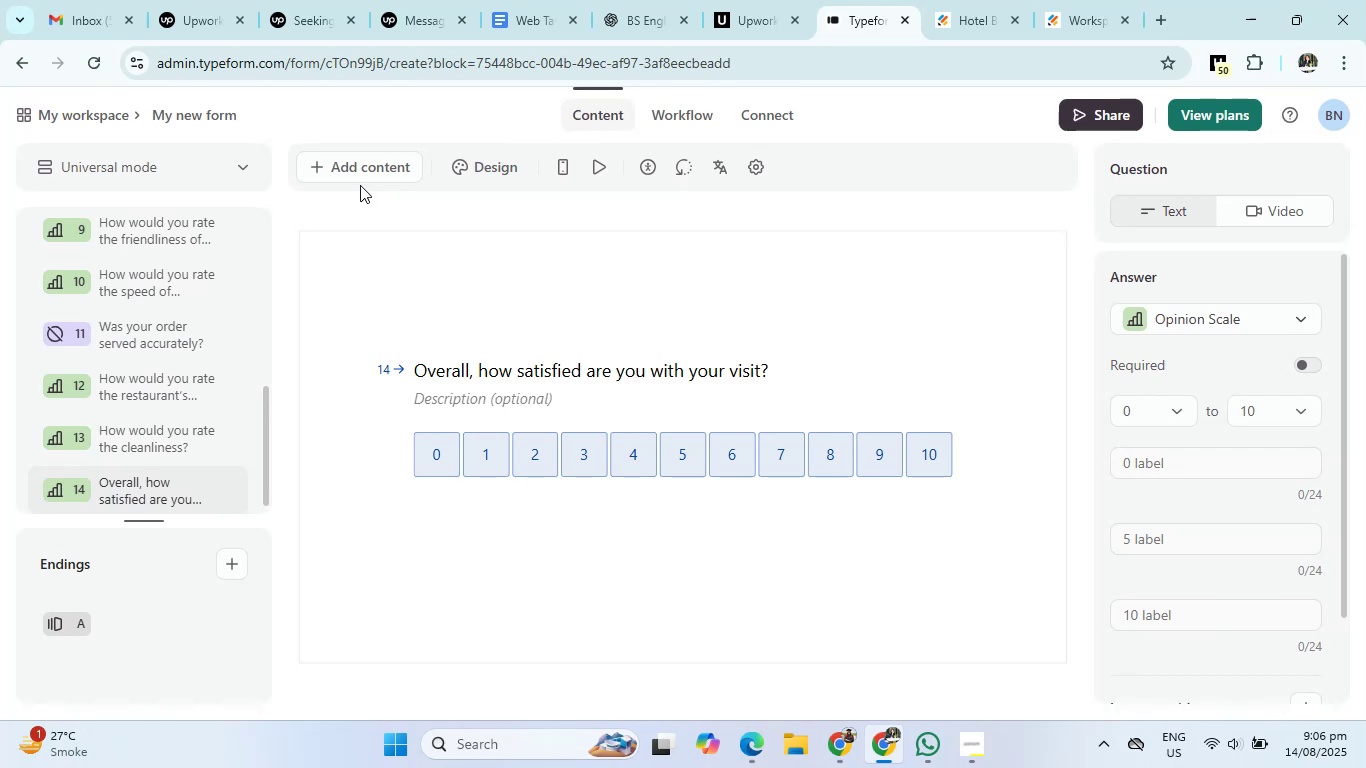 
left_click([355, 174])
 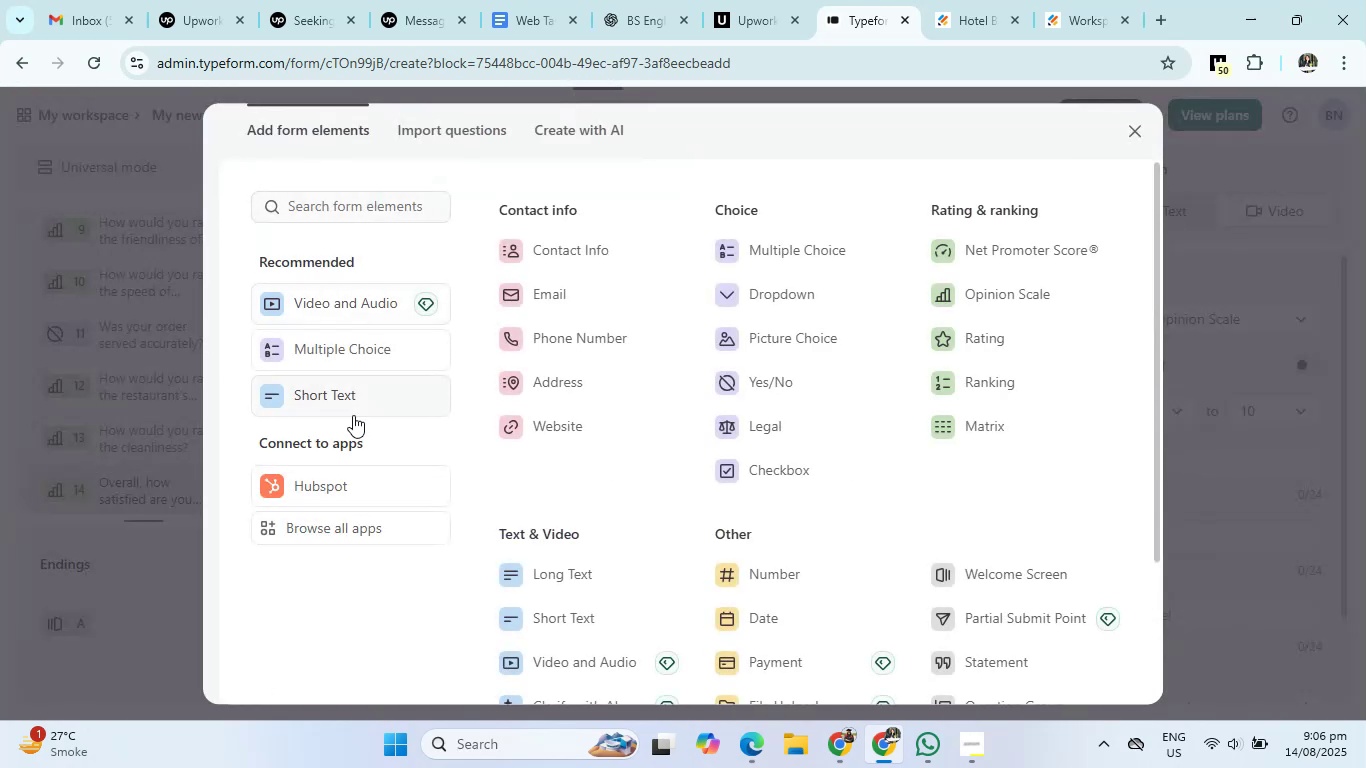 
left_click([353, 412])
 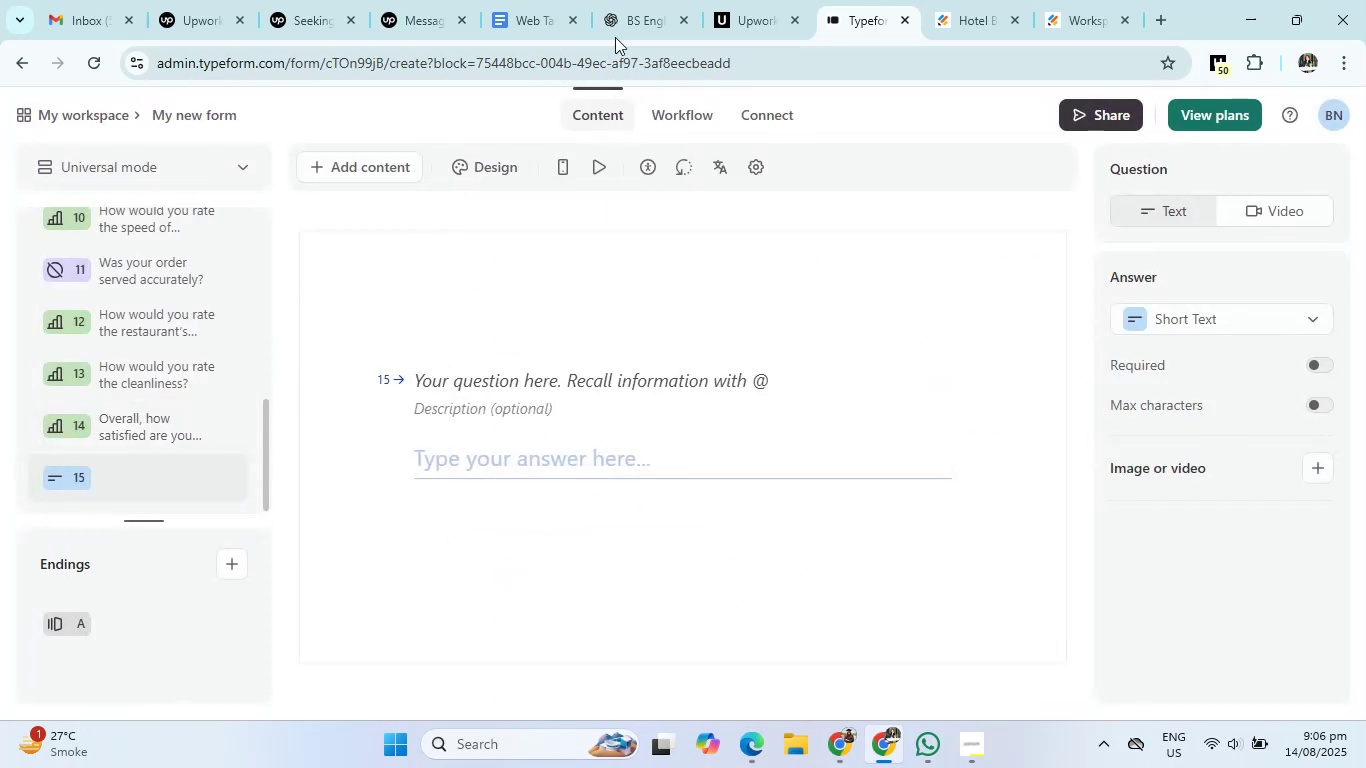 
left_click([620, 20])
 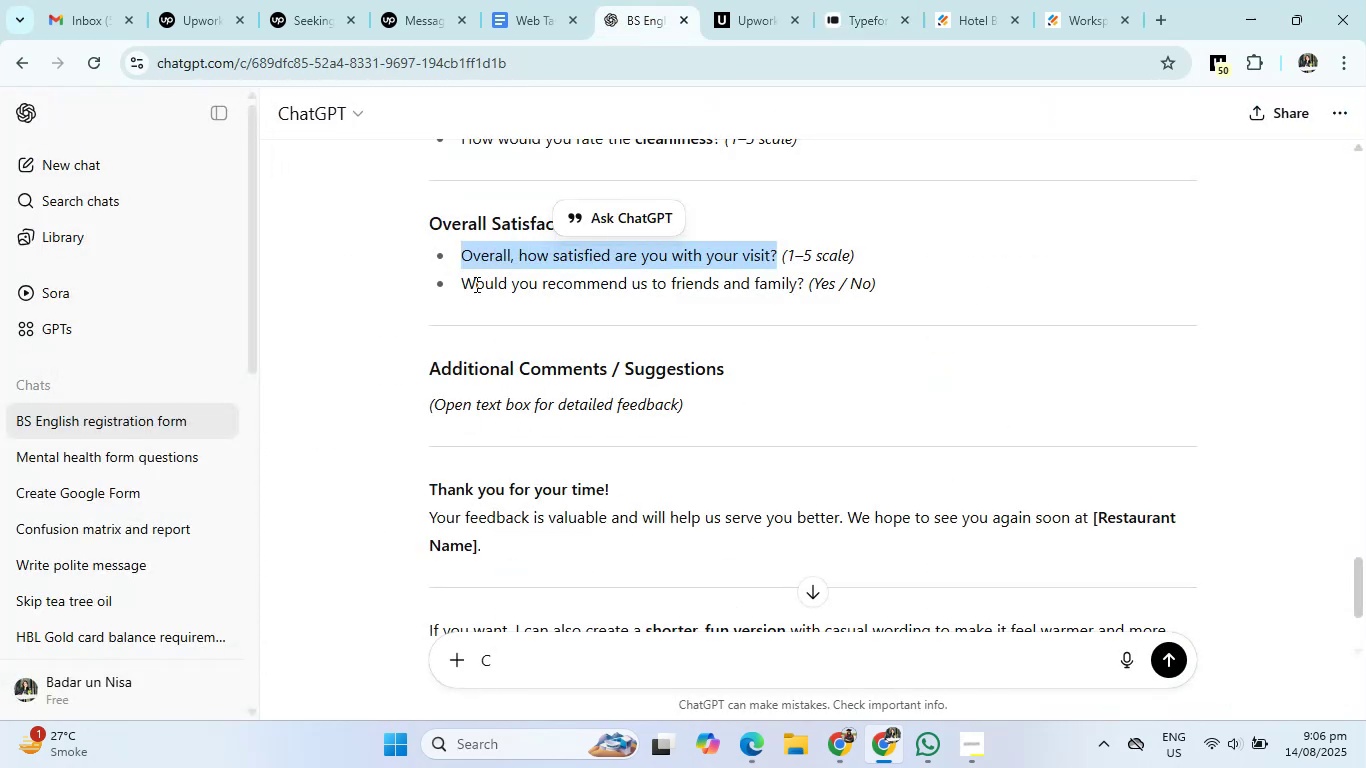 
left_click_drag(start_coordinate=[458, 285], to_coordinate=[803, 289])
 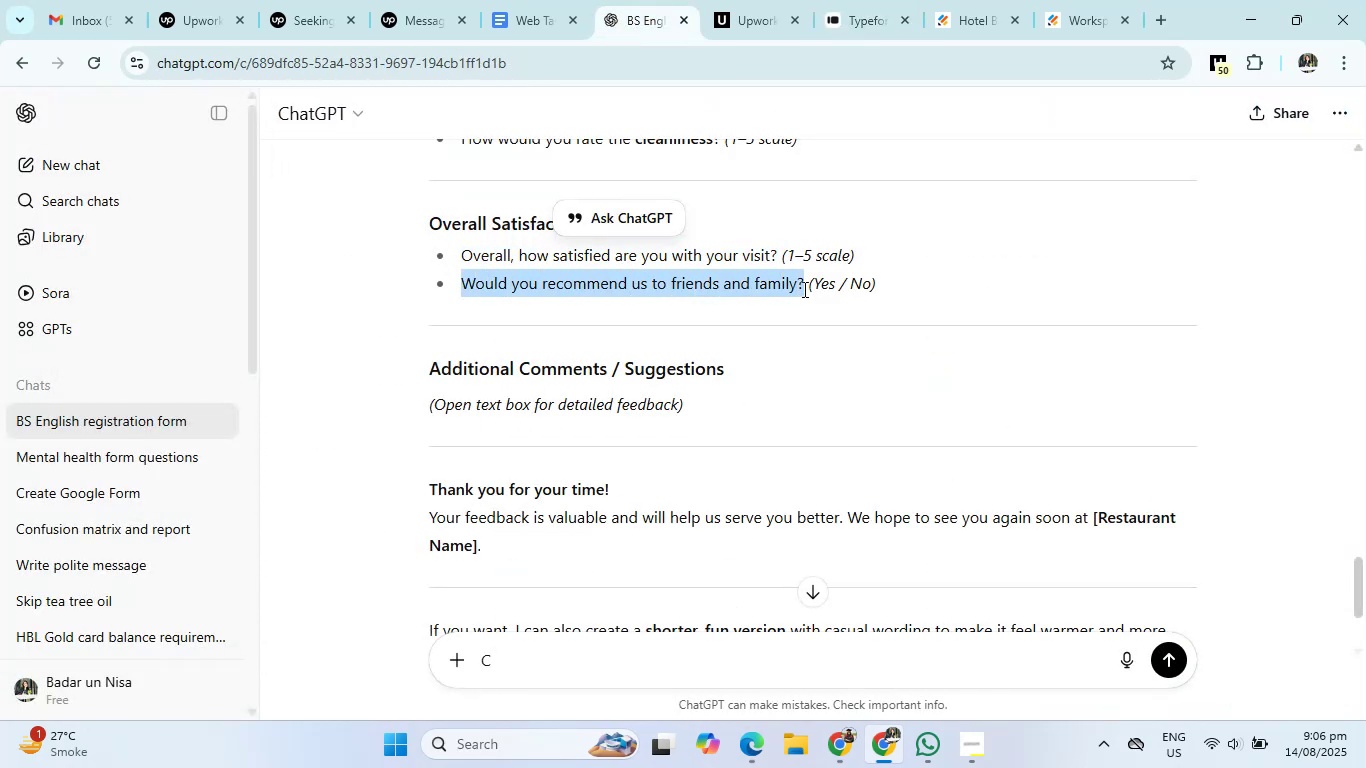 
key(Control+C)
 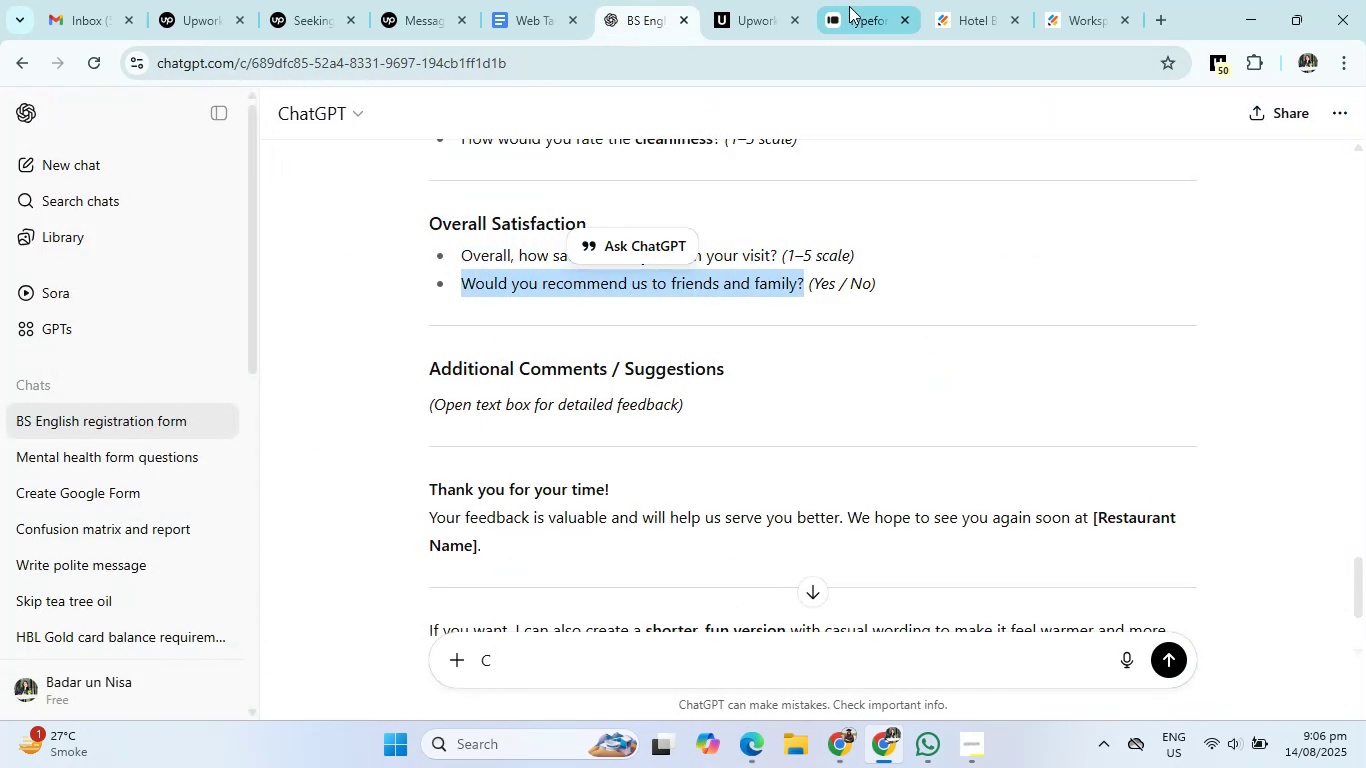 
left_click([851, 0])
 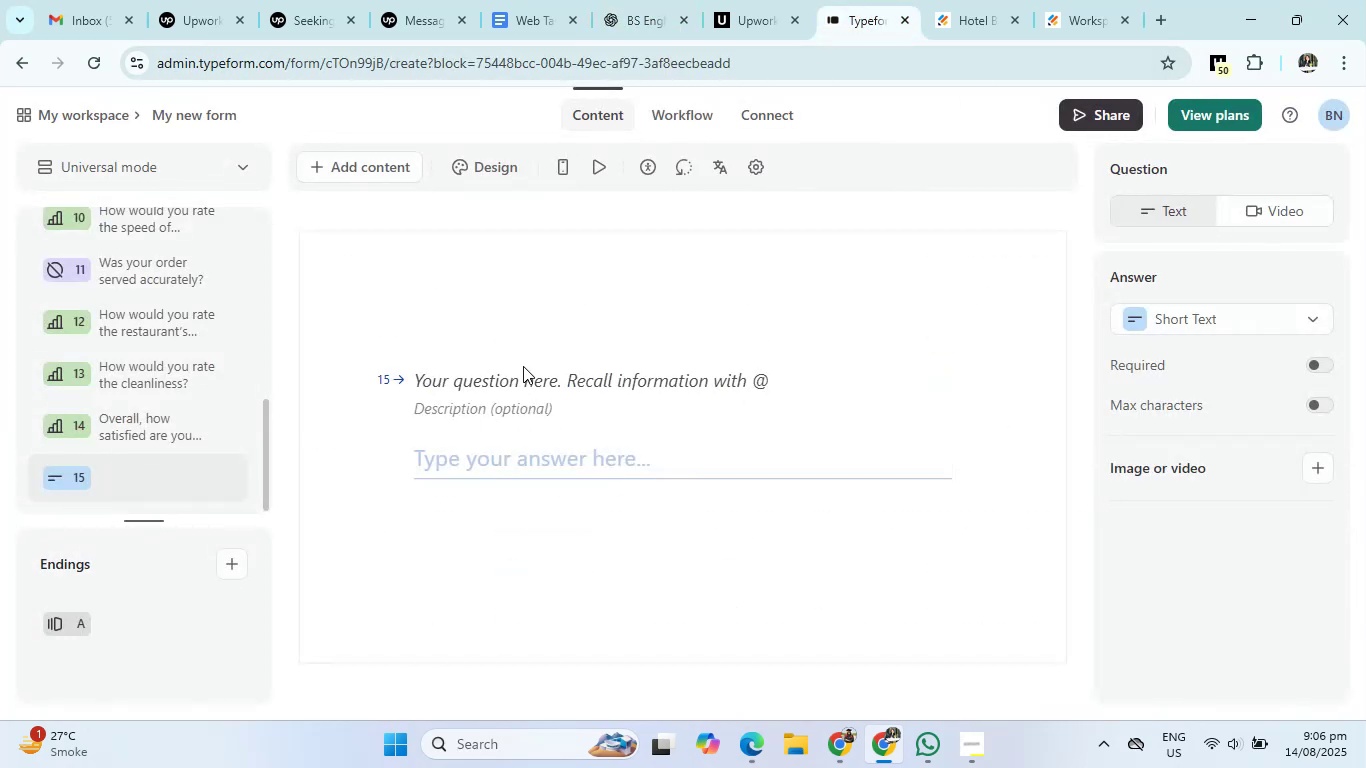 
left_click([521, 376])
 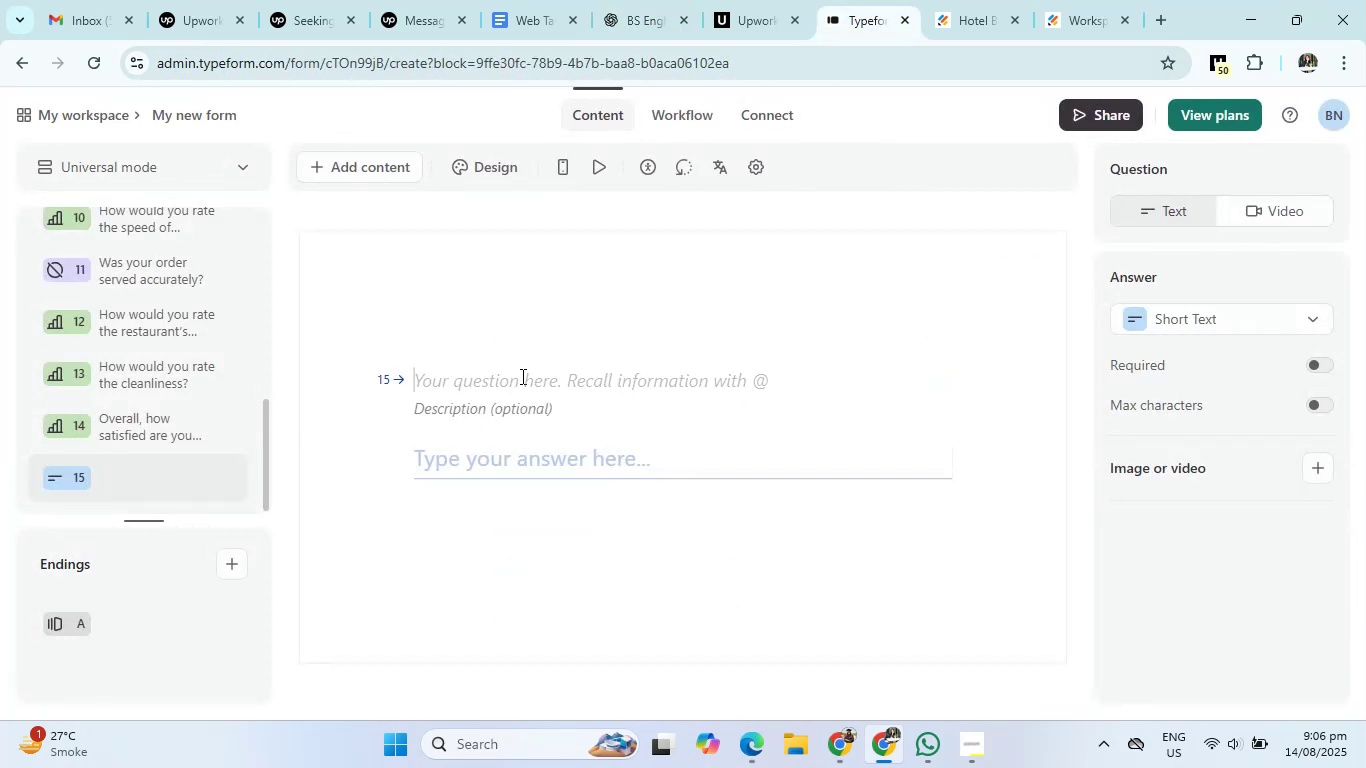 
key(Control+V)
 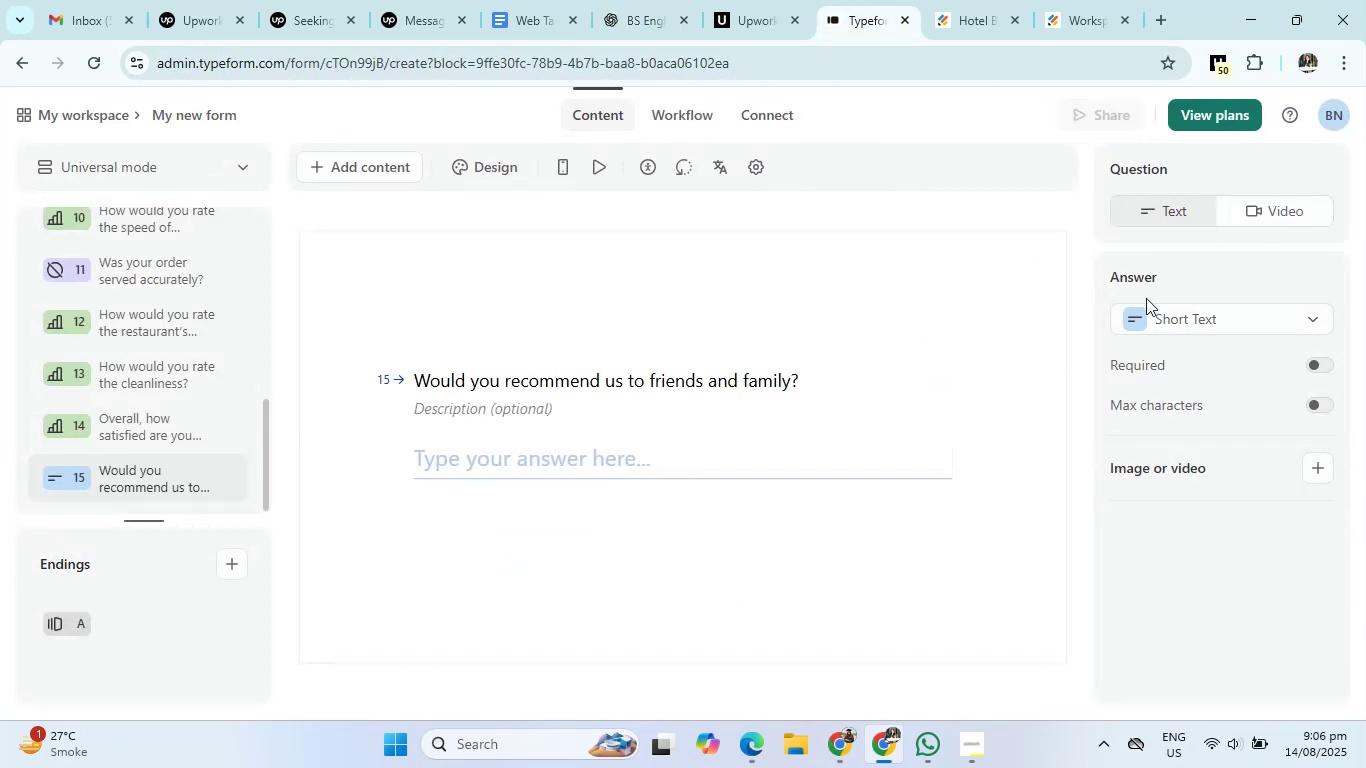 
left_click([1149, 306])
 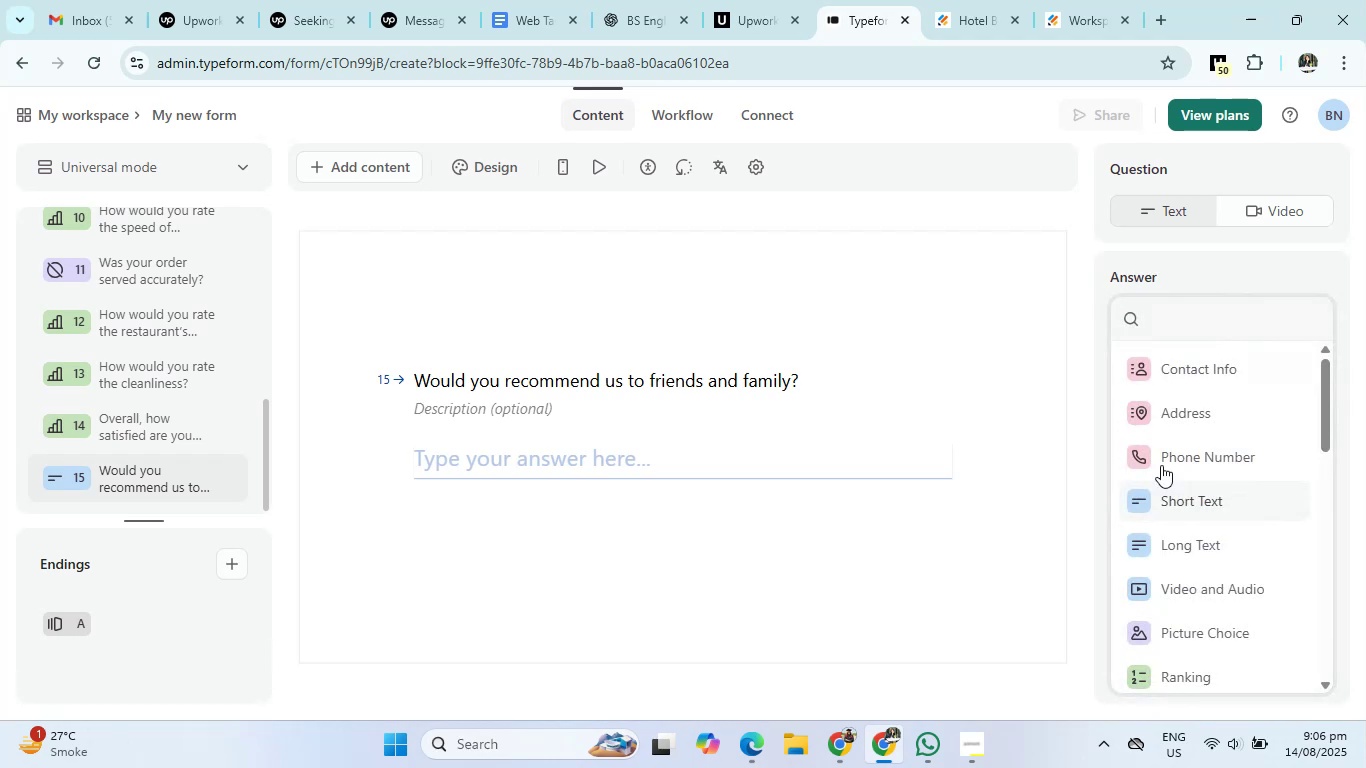 
scroll: coordinate [1176, 549], scroll_direction: down, amount: 3.0
 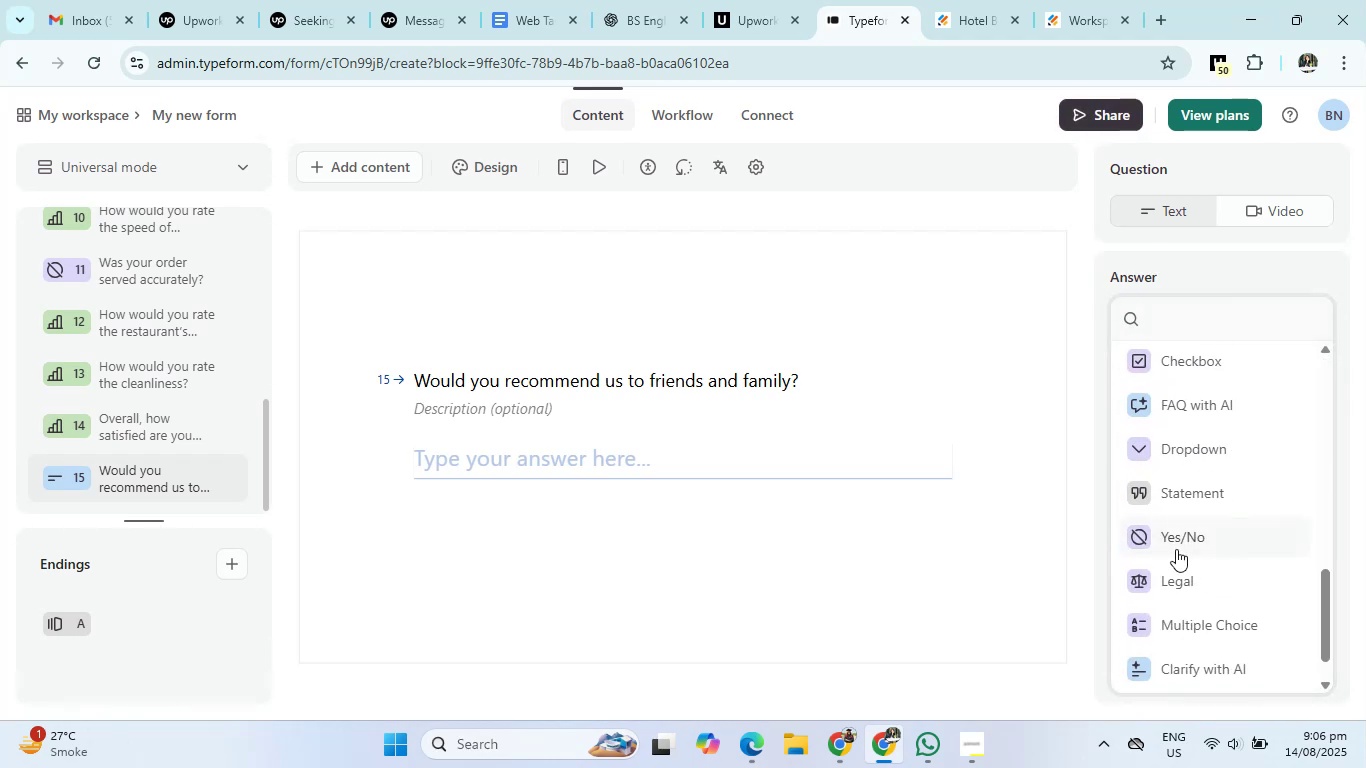 
left_click([1176, 542])
 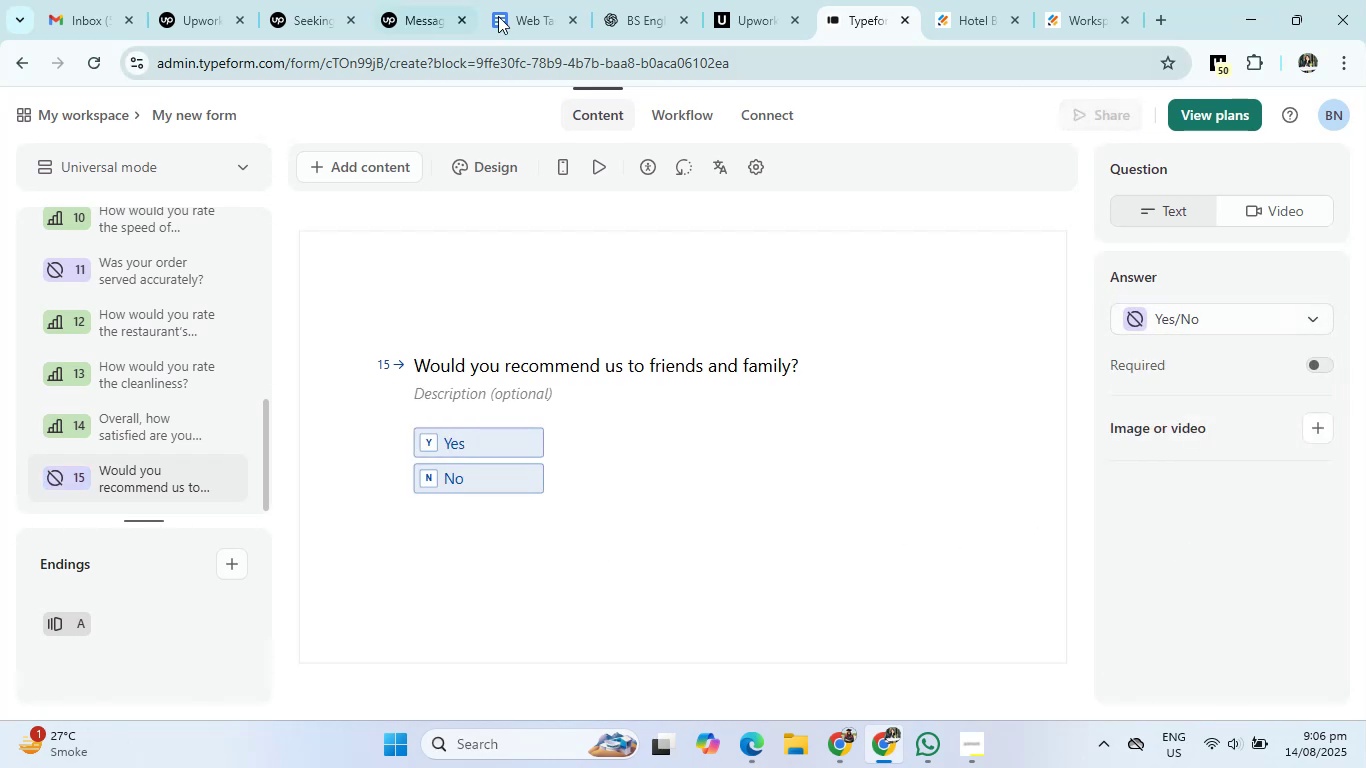 
left_click([629, 0])
 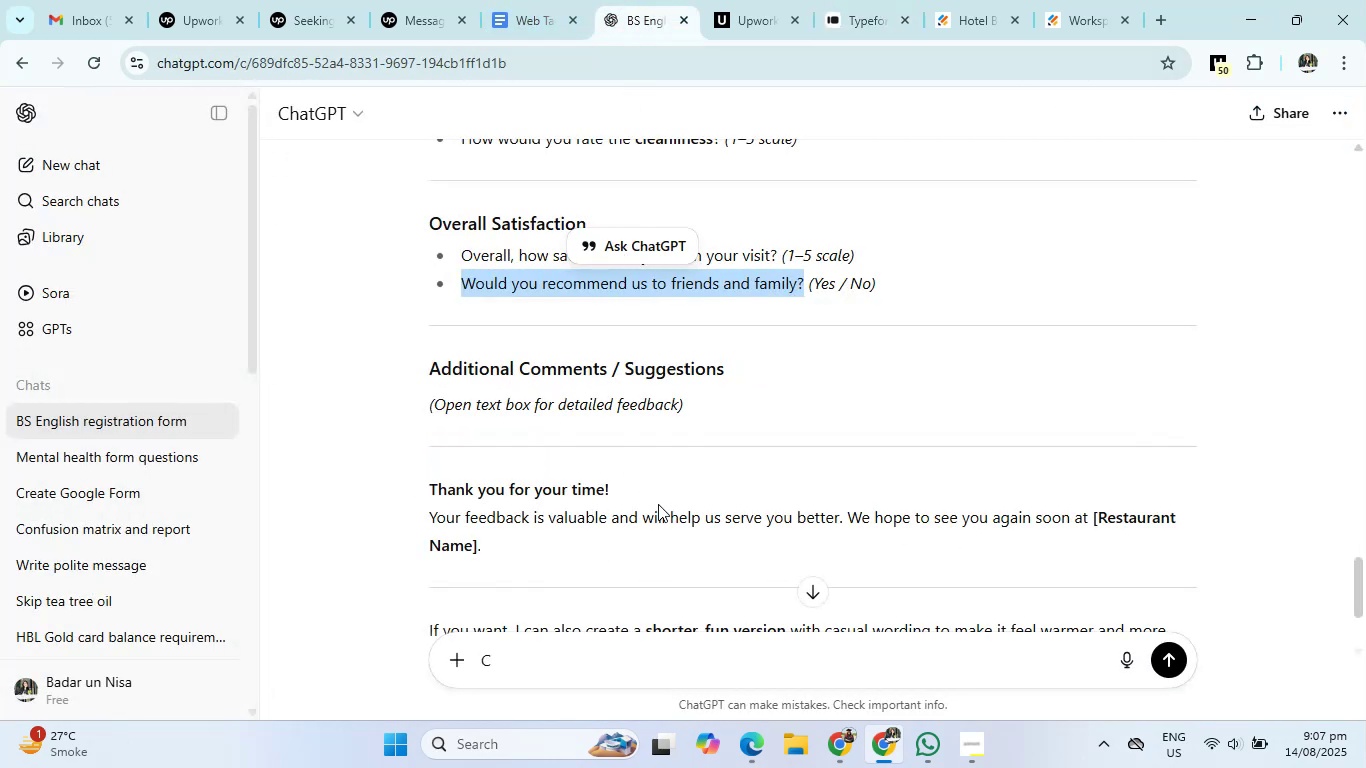 
scroll: coordinate [658, 504], scroll_direction: down, amount: 1.0
 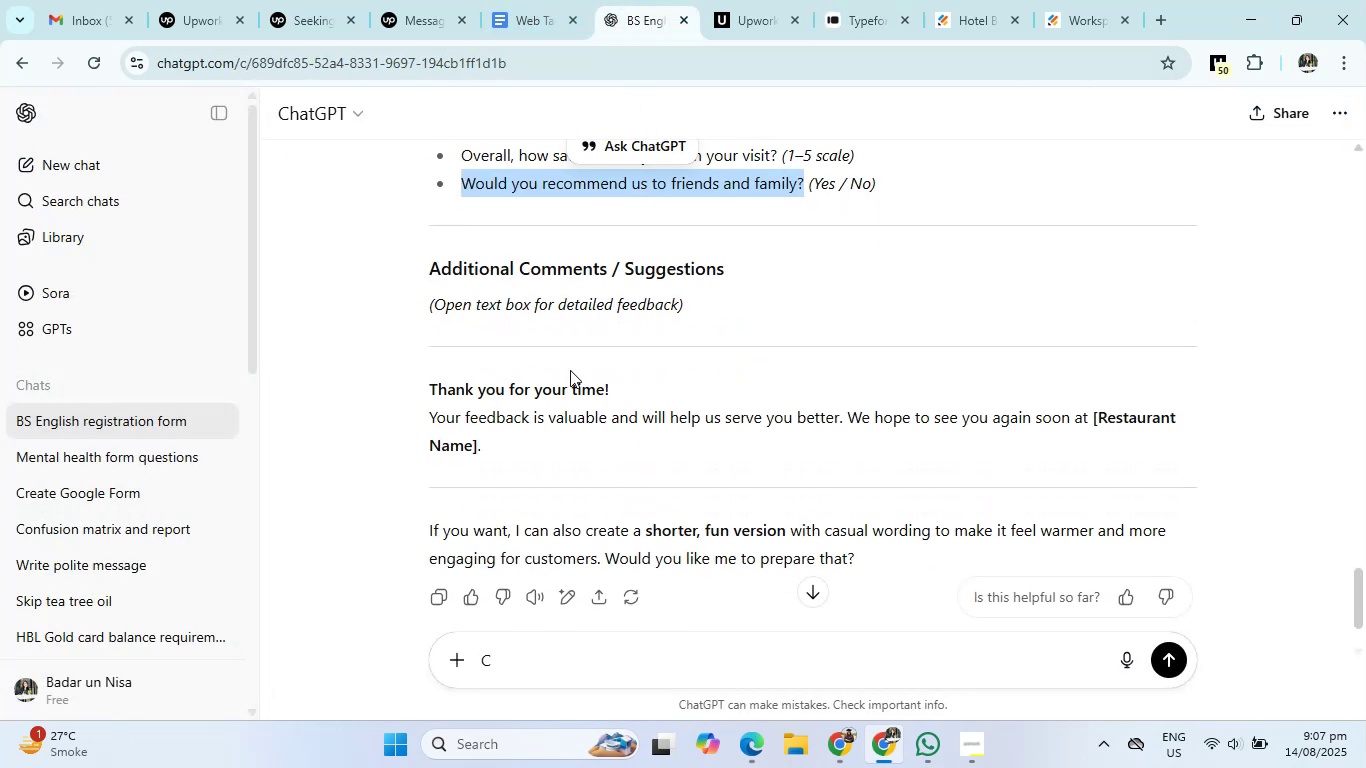 
left_click_drag(start_coordinate=[419, 247], to_coordinate=[742, 262])
 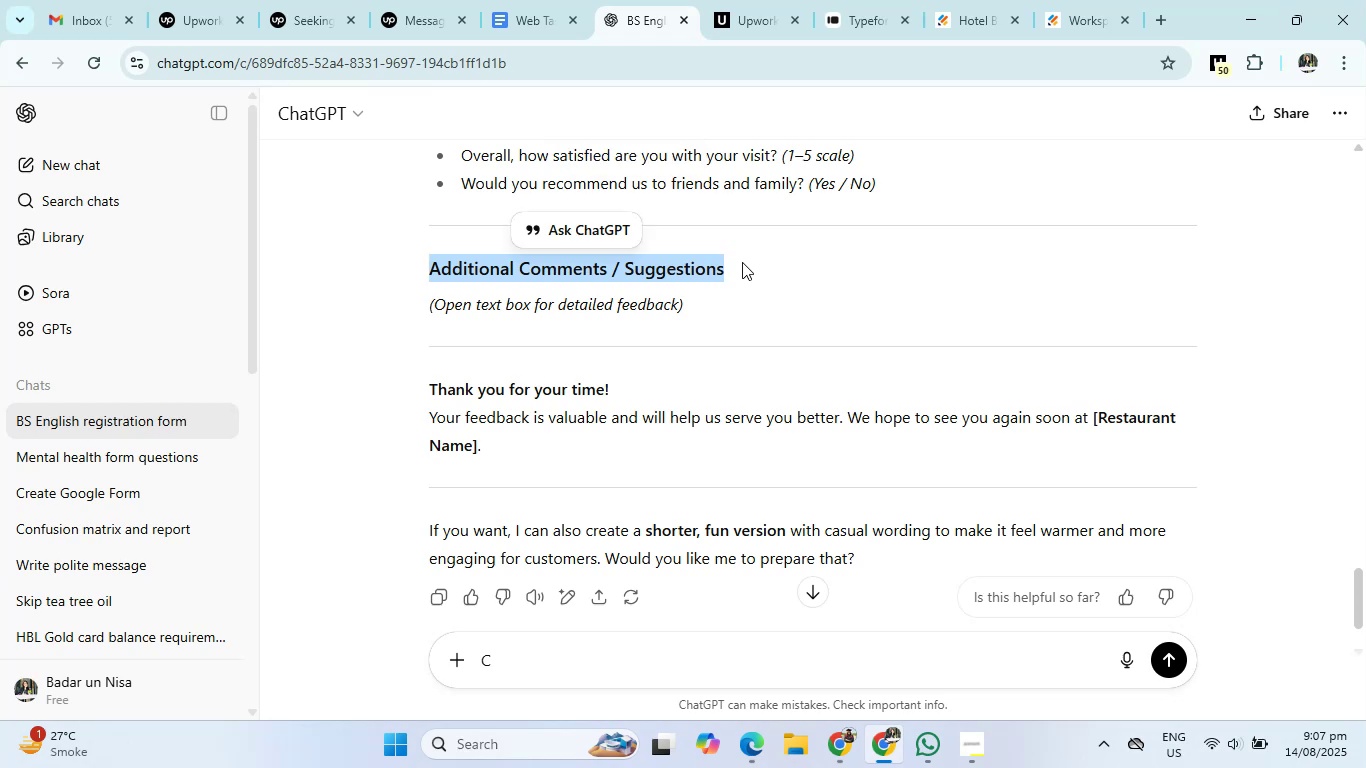 
key(Control+C)
 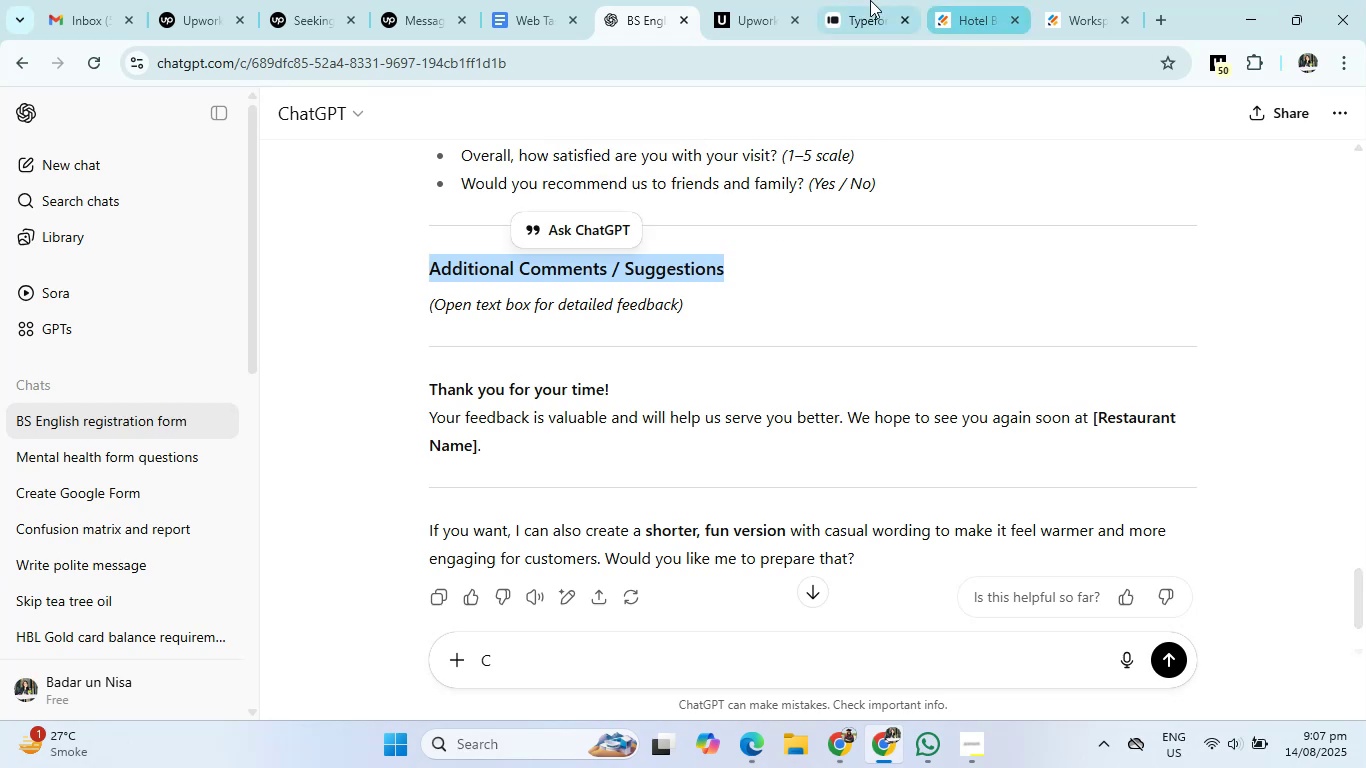 
left_click([837, 0])
 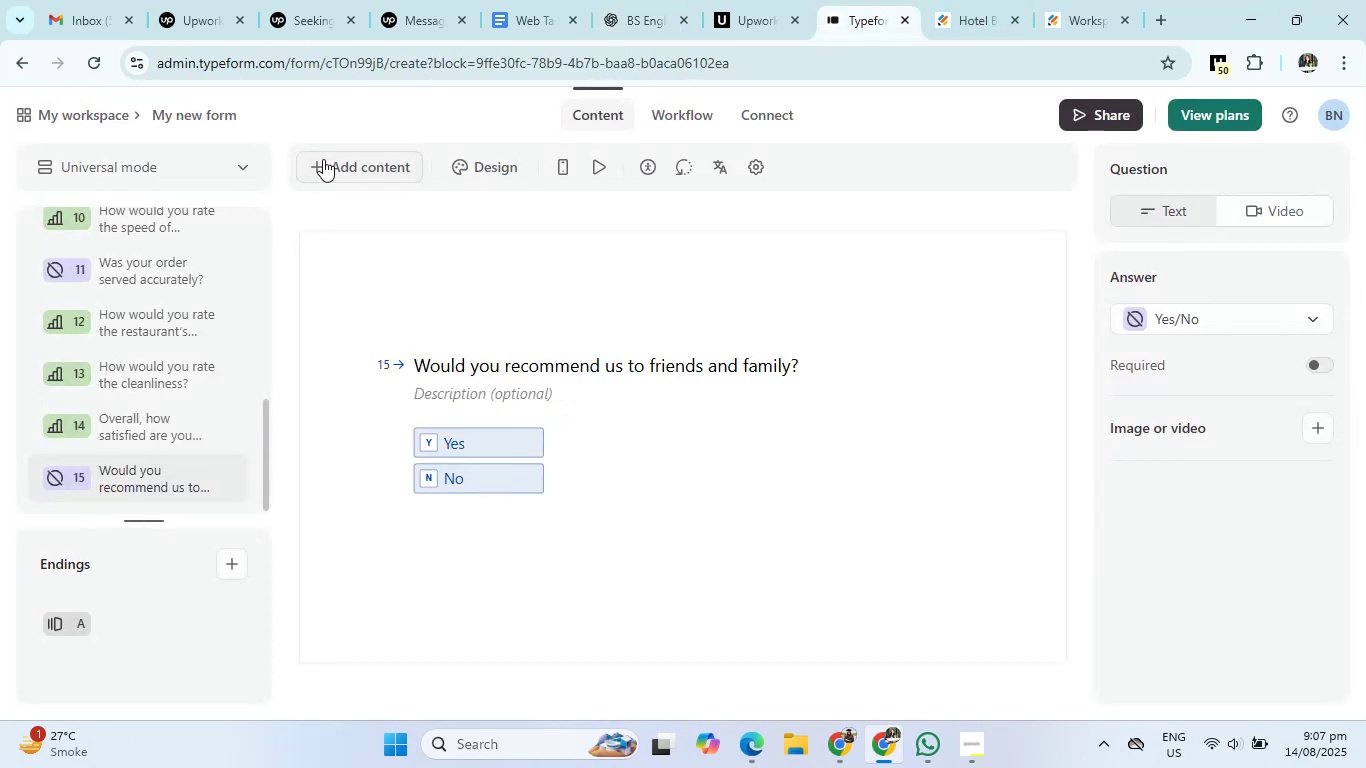 
left_click([326, 159])
 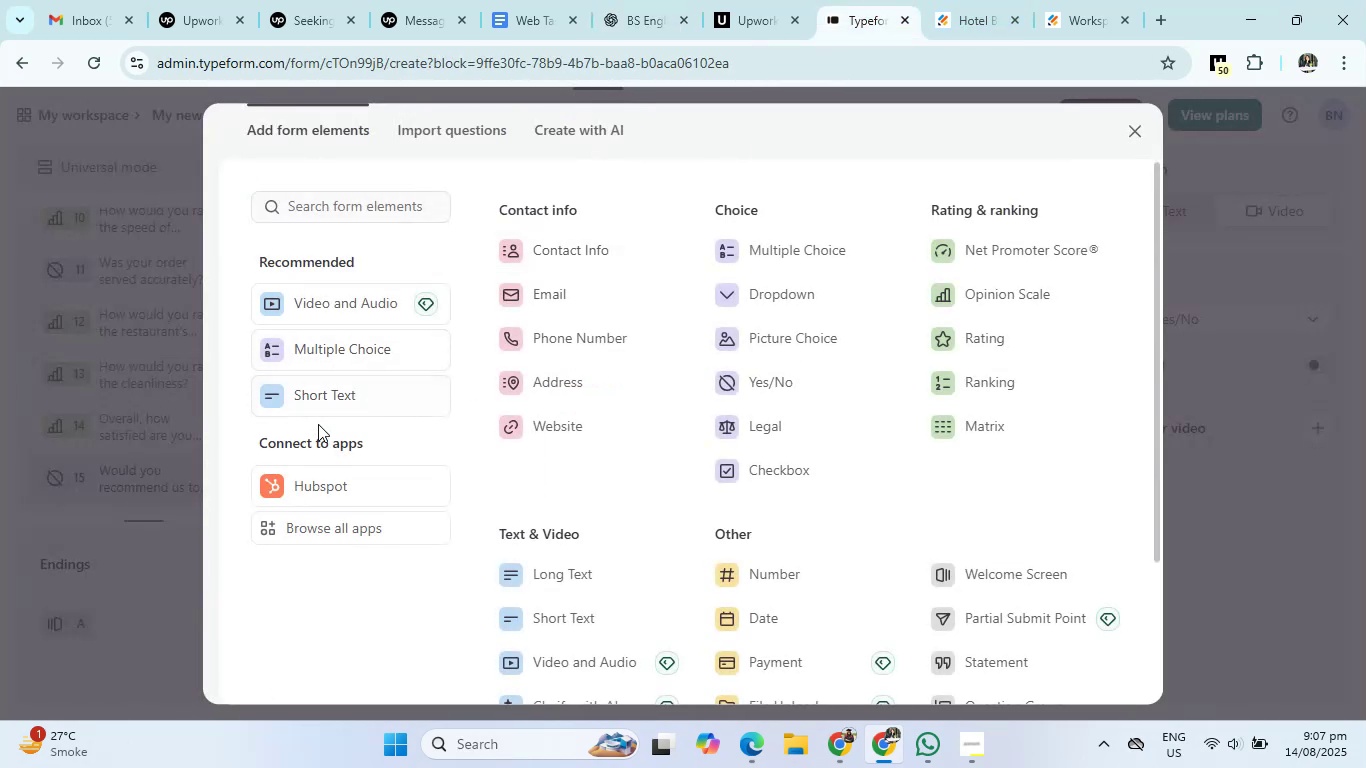 
left_click([324, 396])
 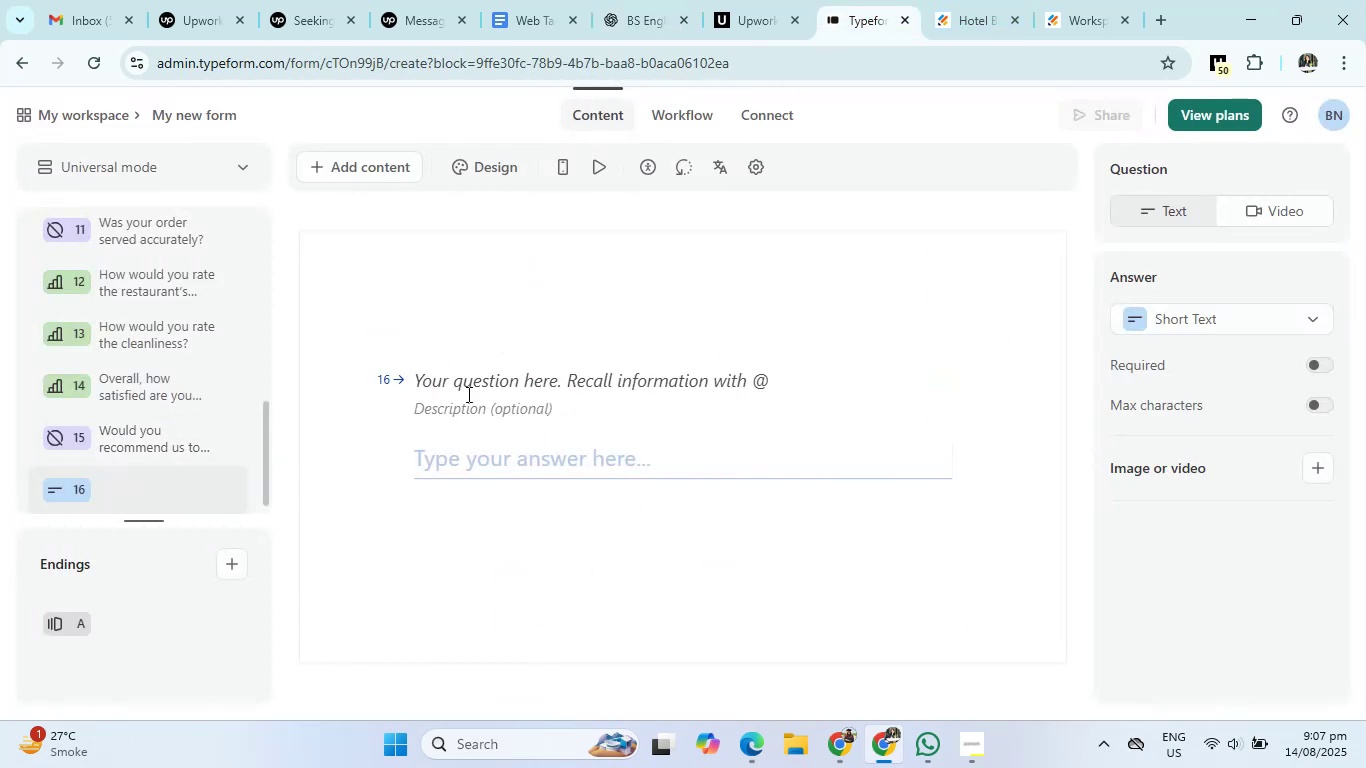 
left_click([467, 380])
 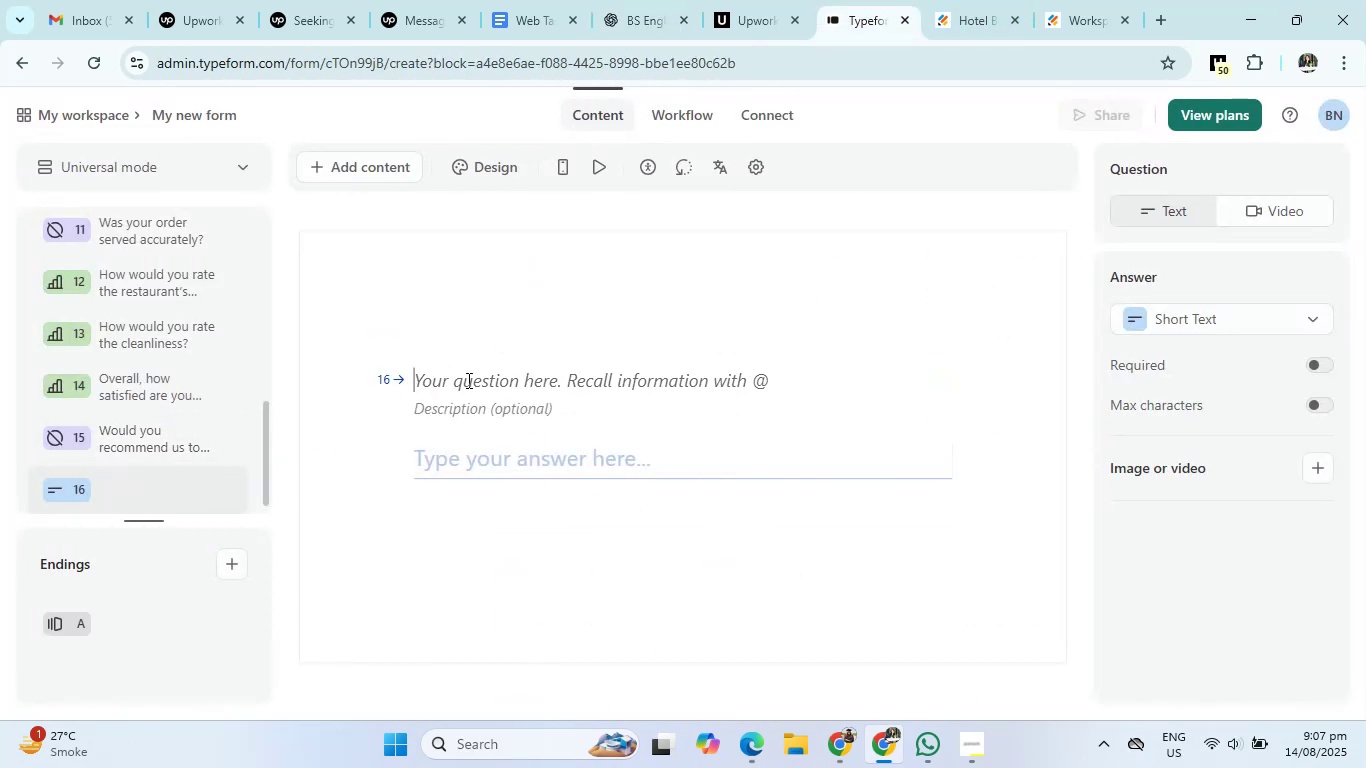 
key(Control+V)
 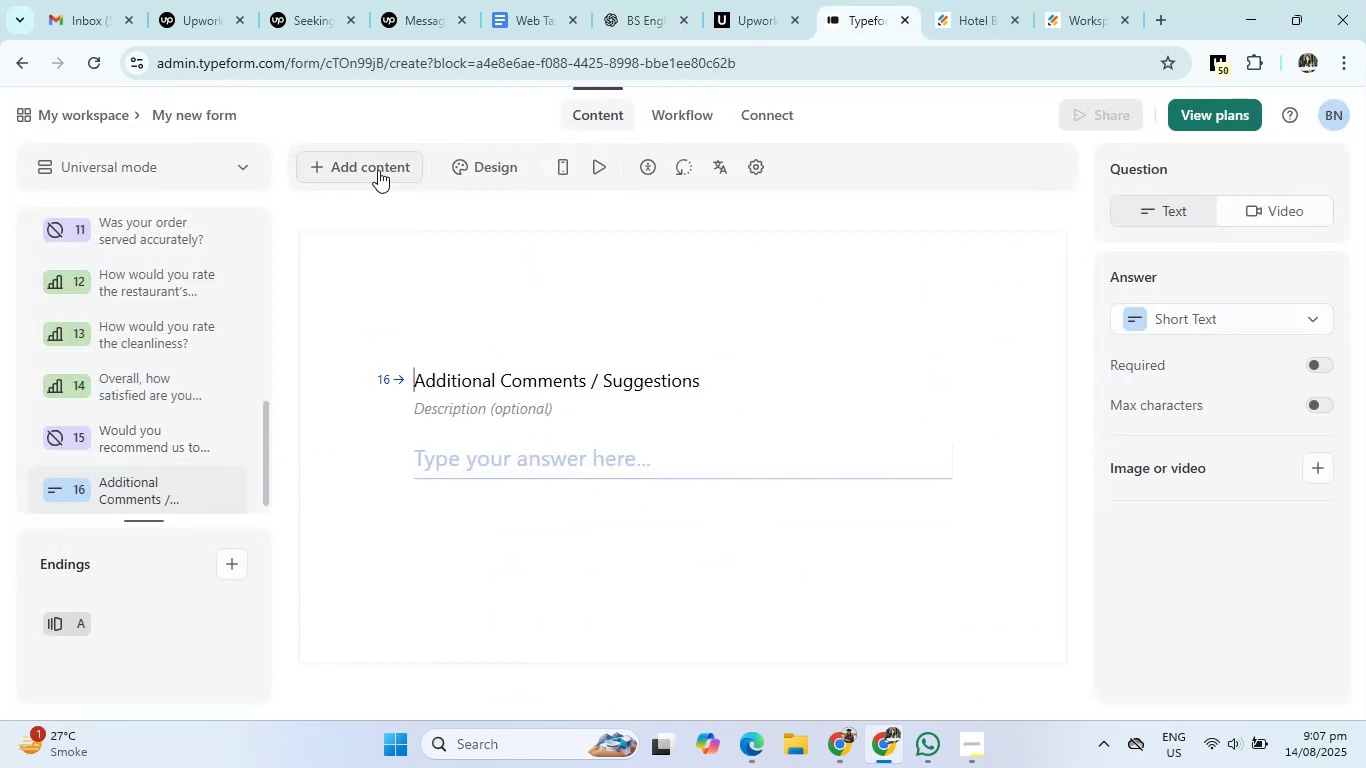 
left_click([378, 170])
 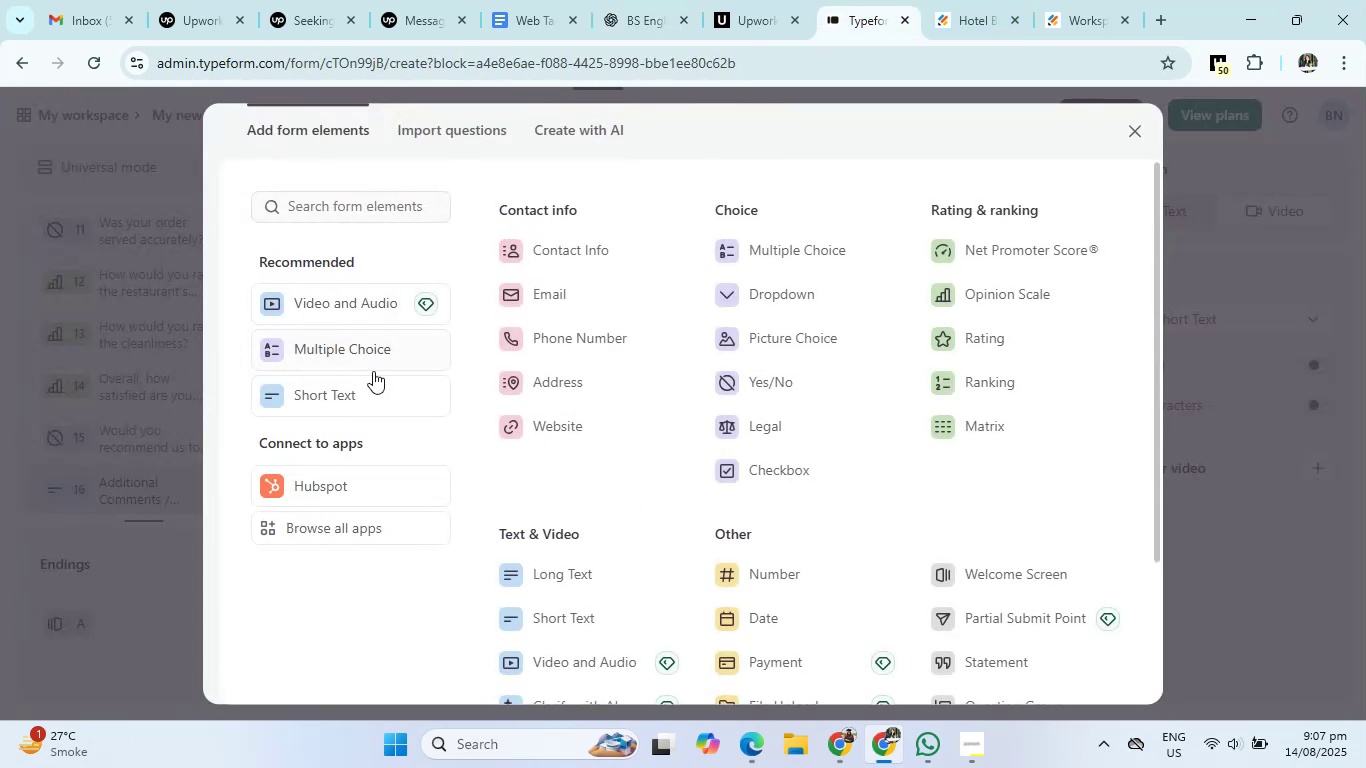 
left_click([373, 396])
 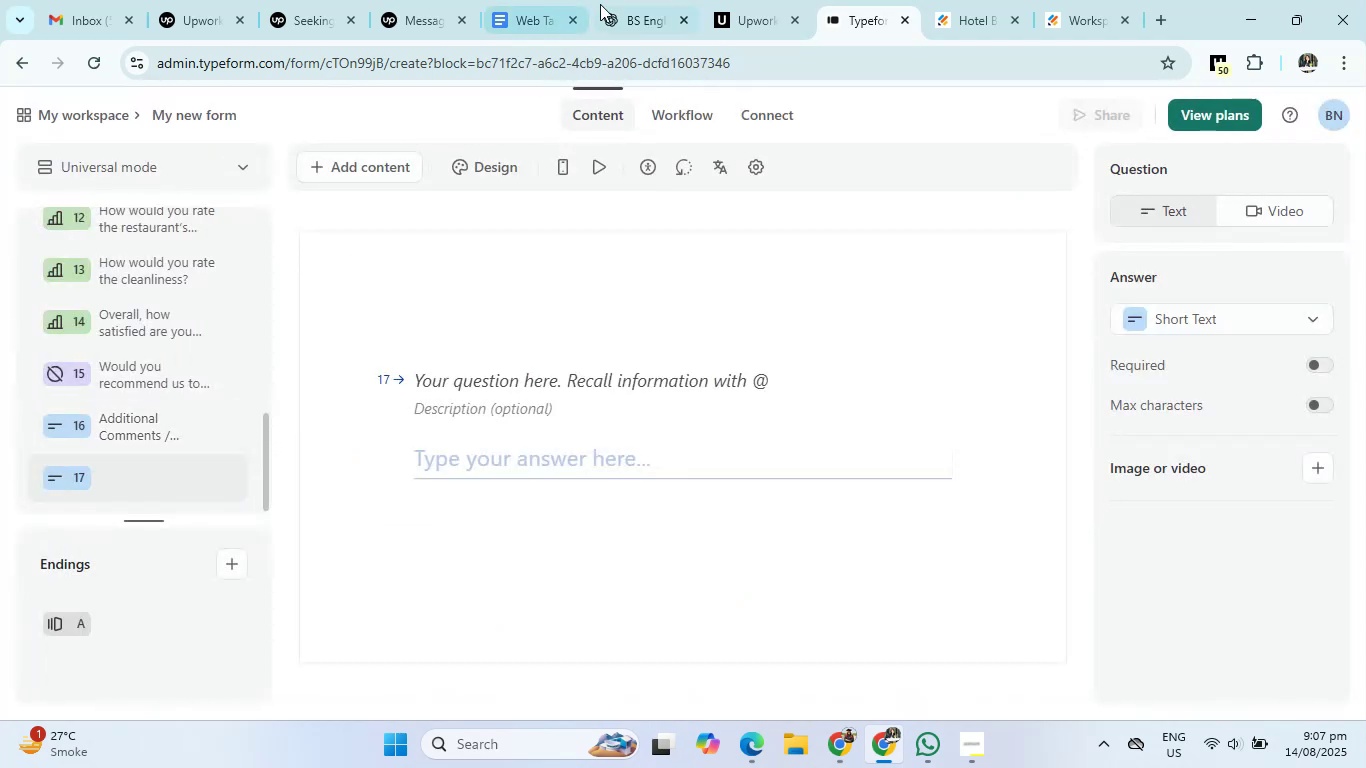 
left_click([610, 0])
 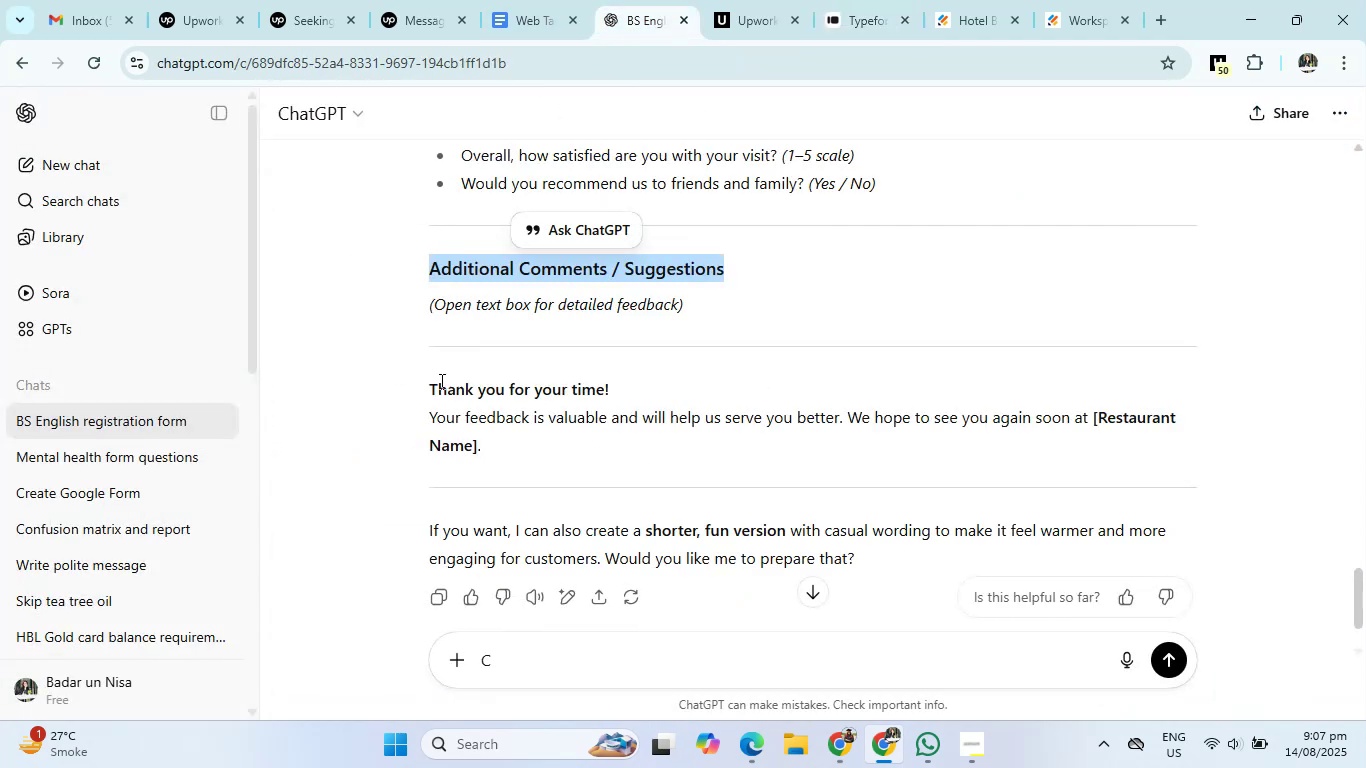 
left_click_drag(start_coordinate=[423, 384], to_coordinate=[1090, 429])
 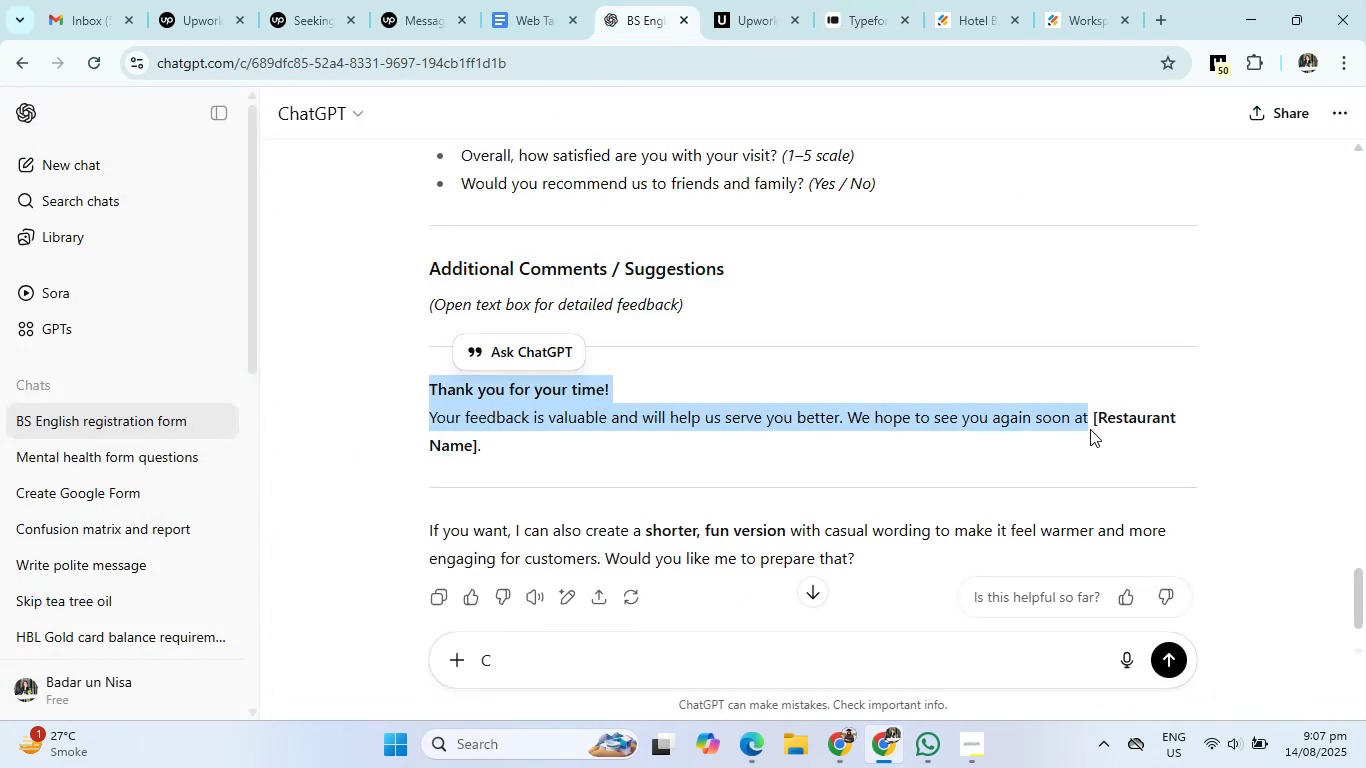 
key(Control+C)
 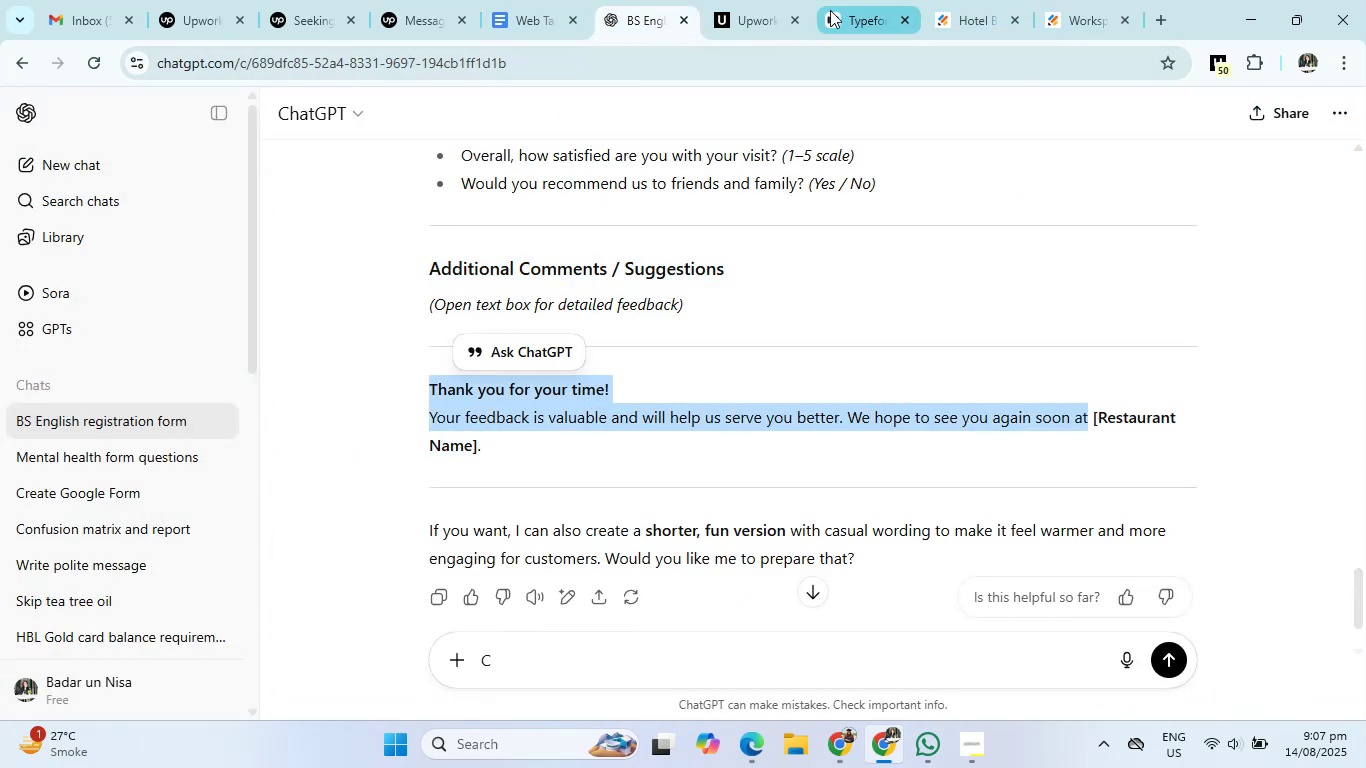 
left_click([834, 4])
 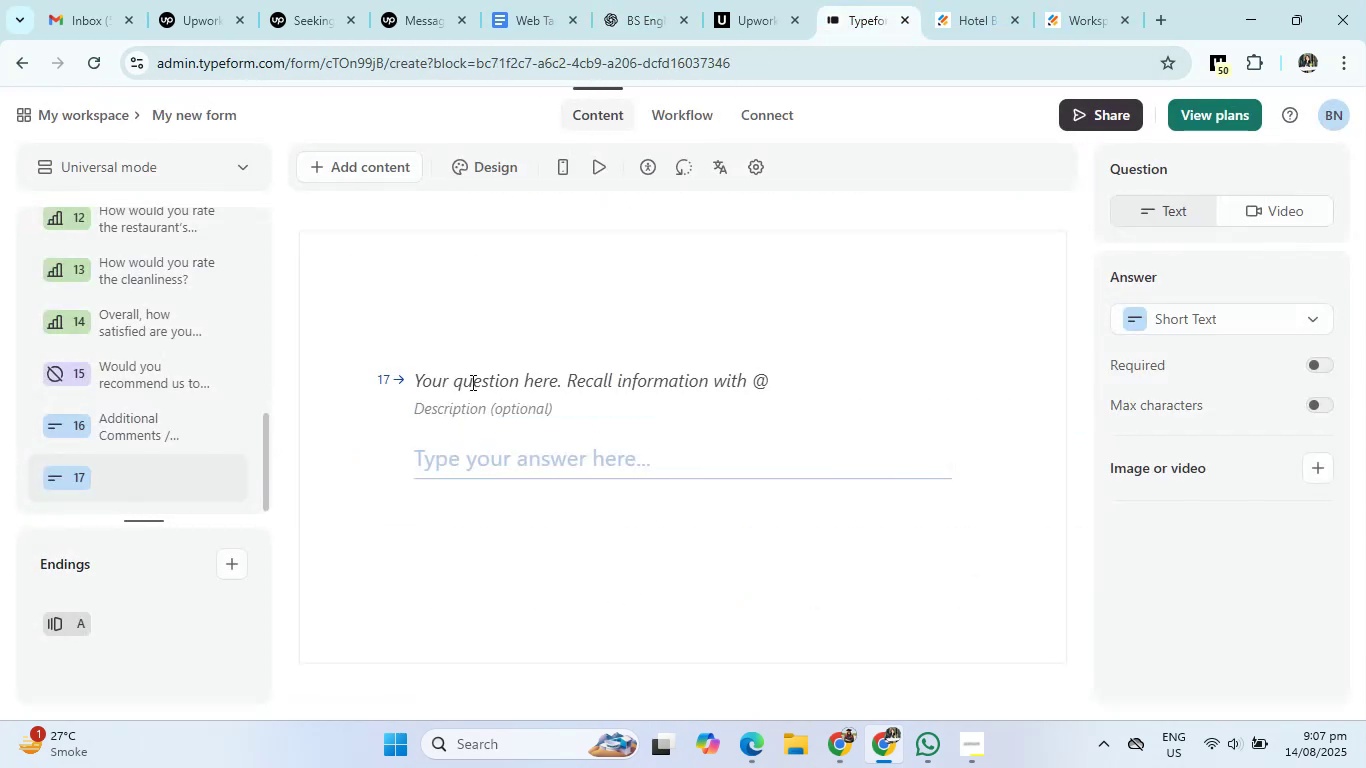 
left_click([471, 382])
 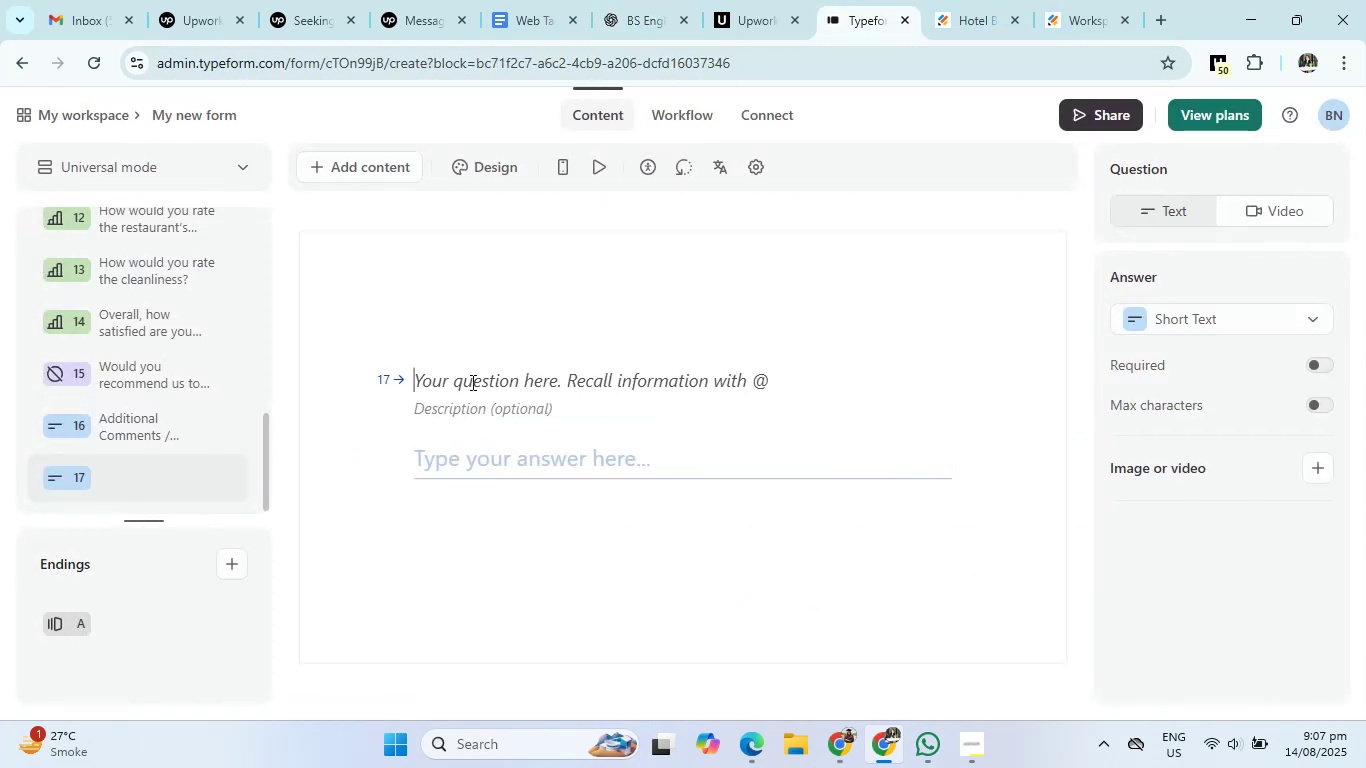 
key(Control+V)
 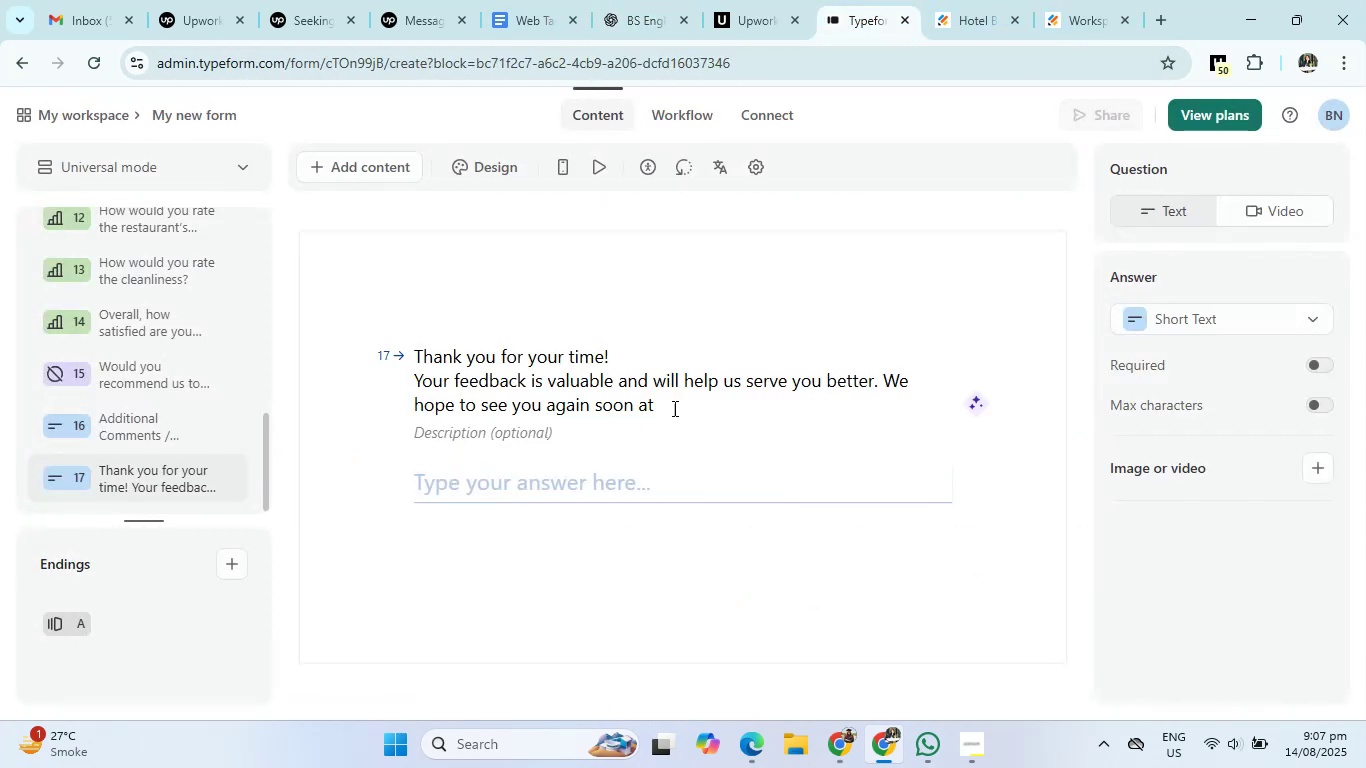 
left_click([698, 410])
 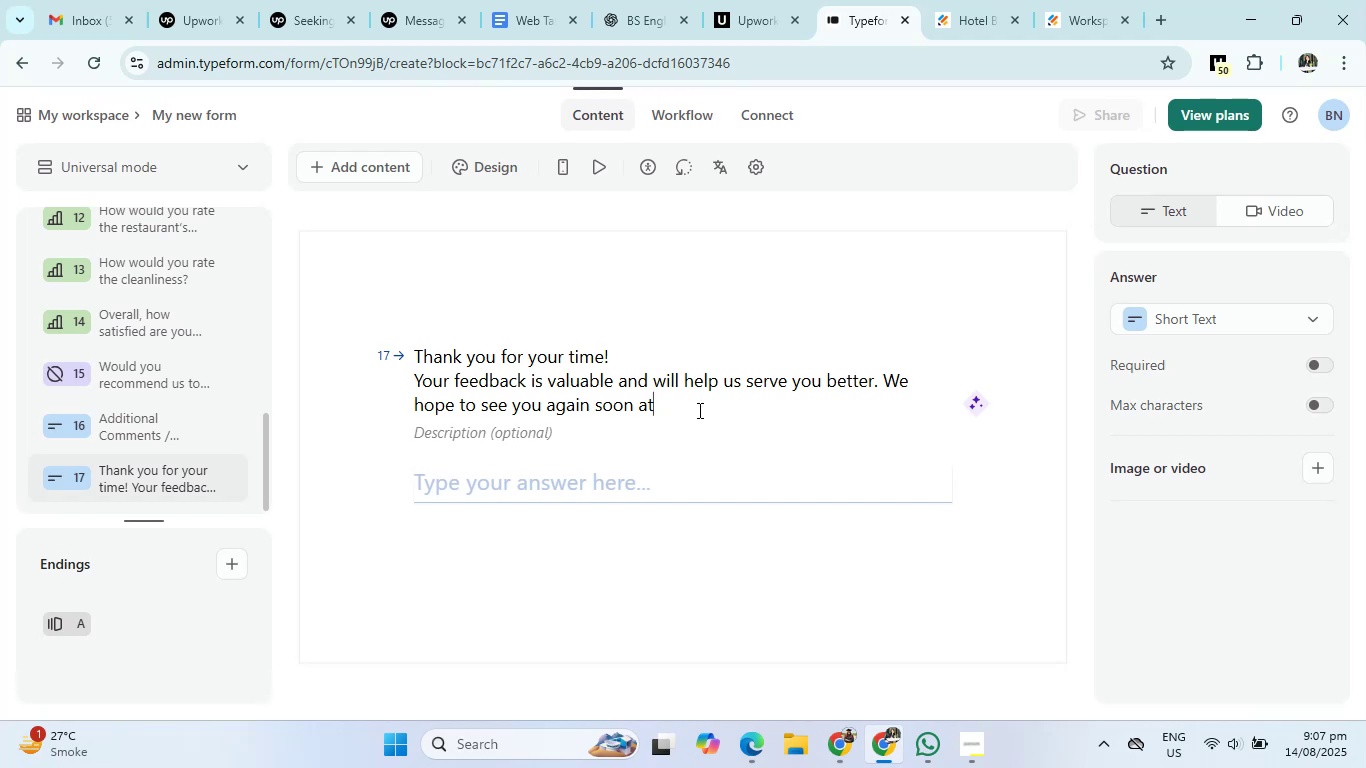 
key(Backspace)
 